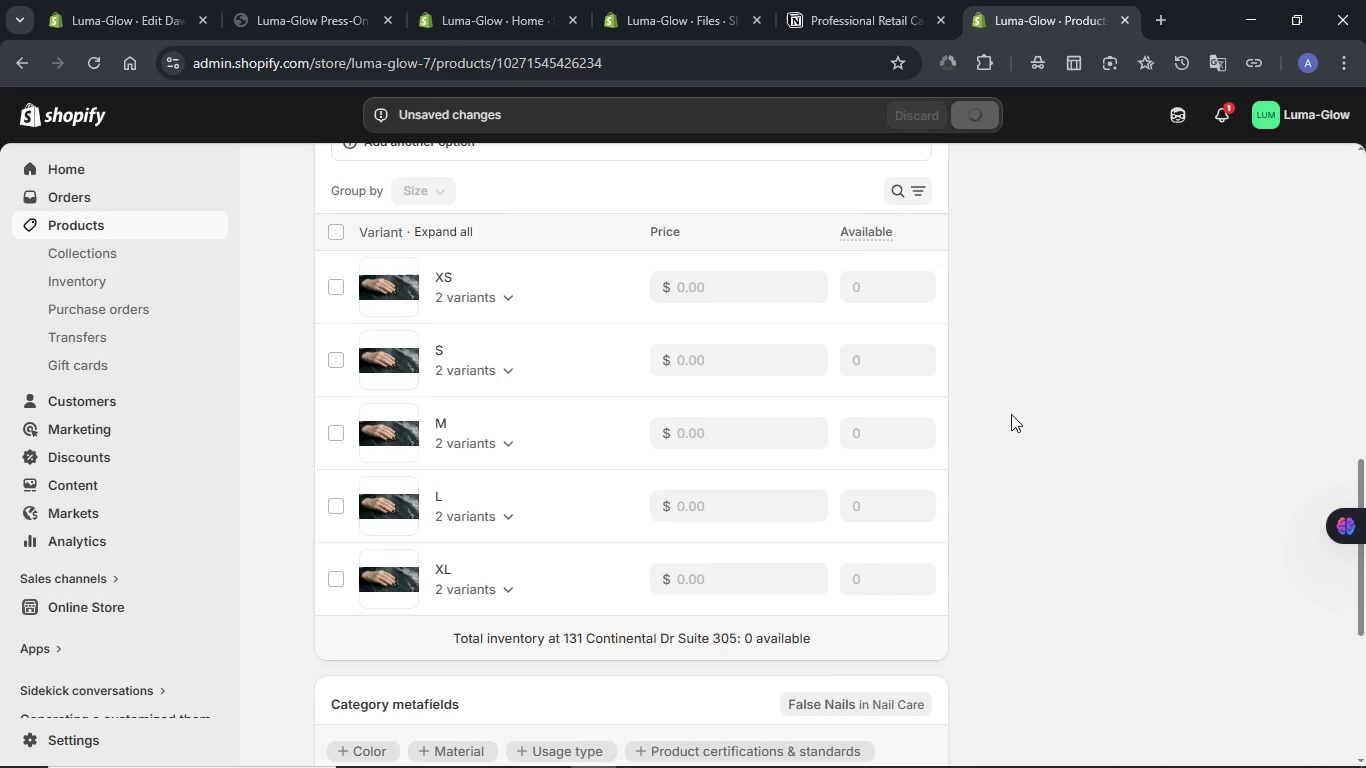 
mouse_move([540, 295])
 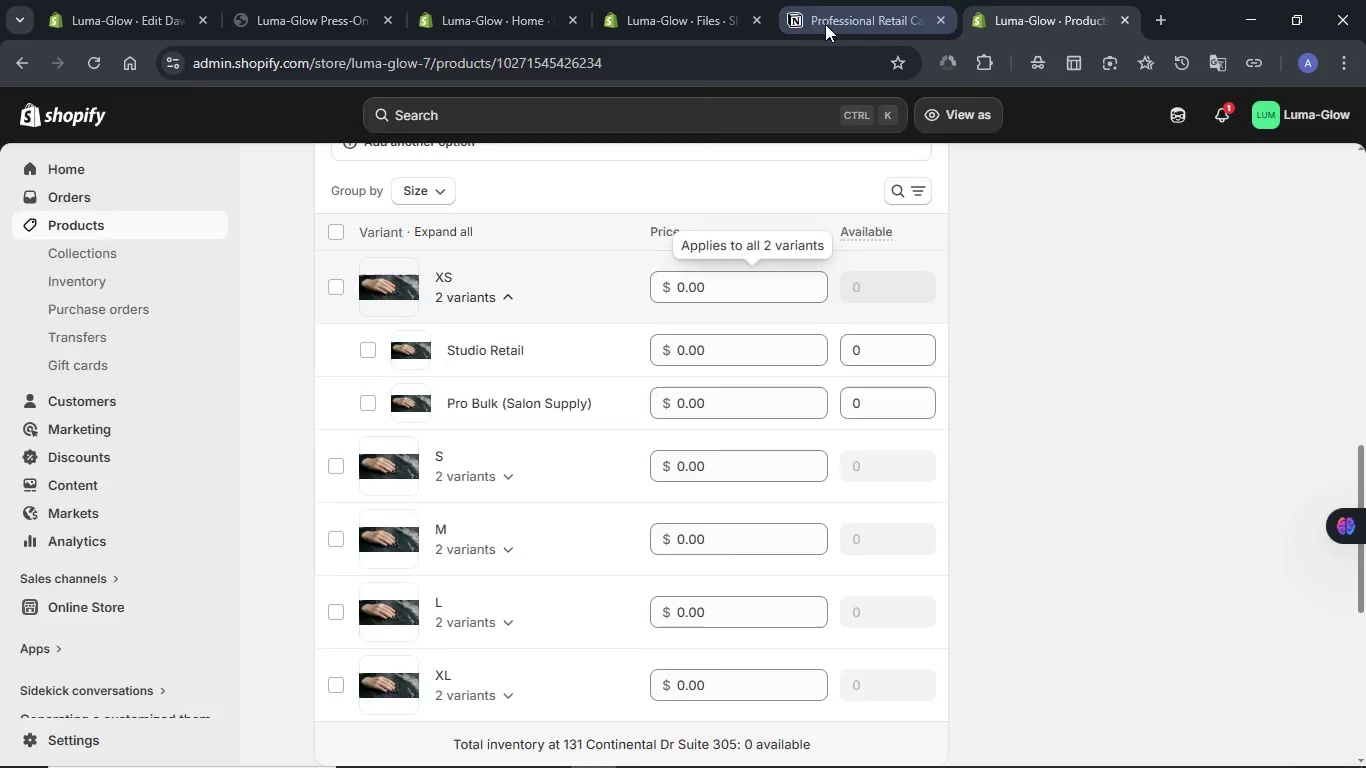 
left_click([872, 513])
 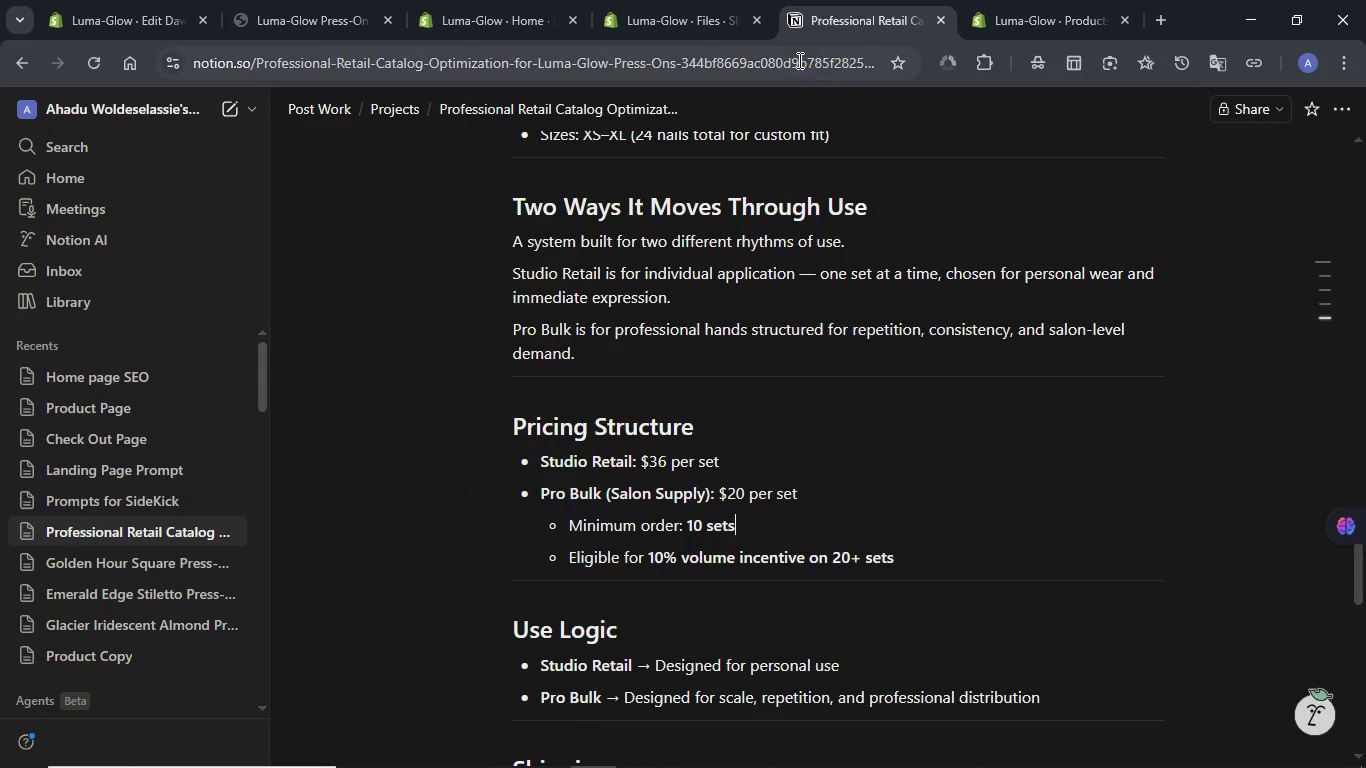 
left_click([1016, 4])
 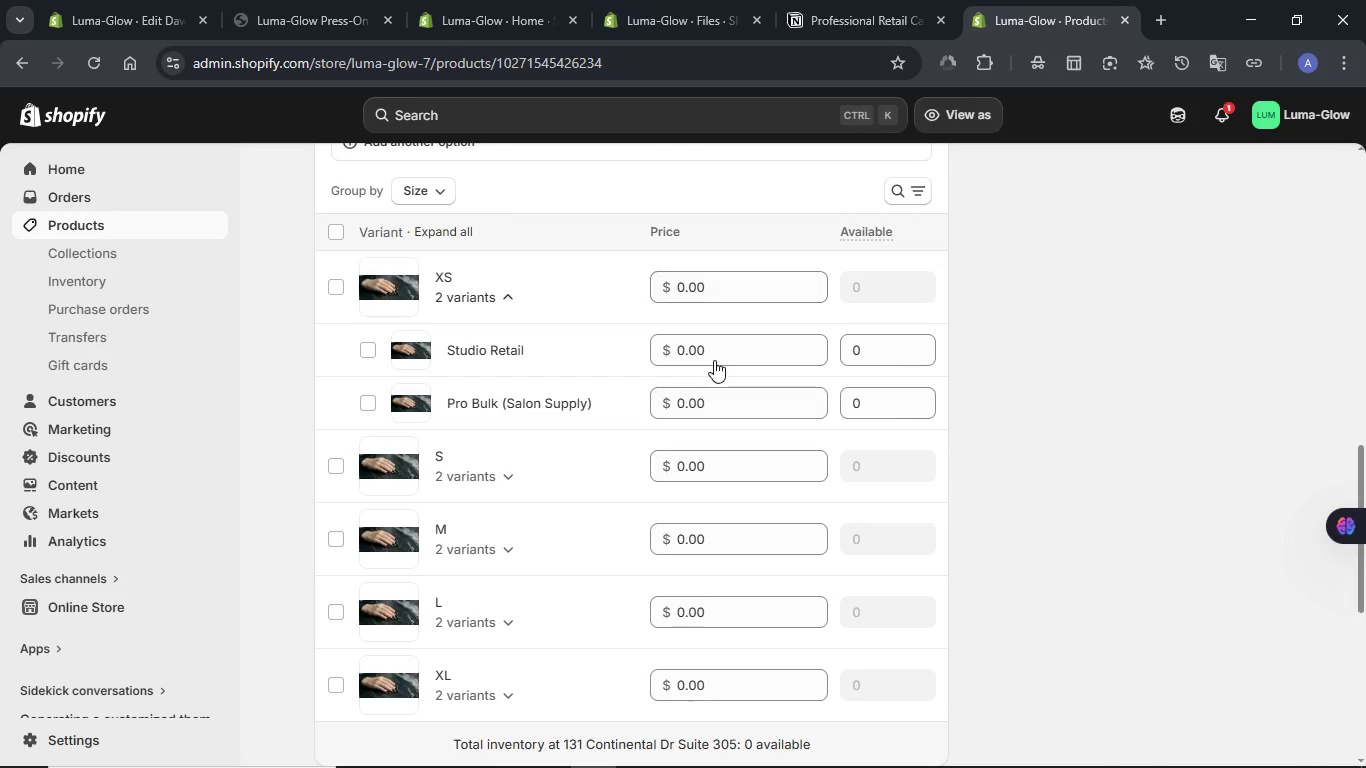 
double_click([707, 351])
 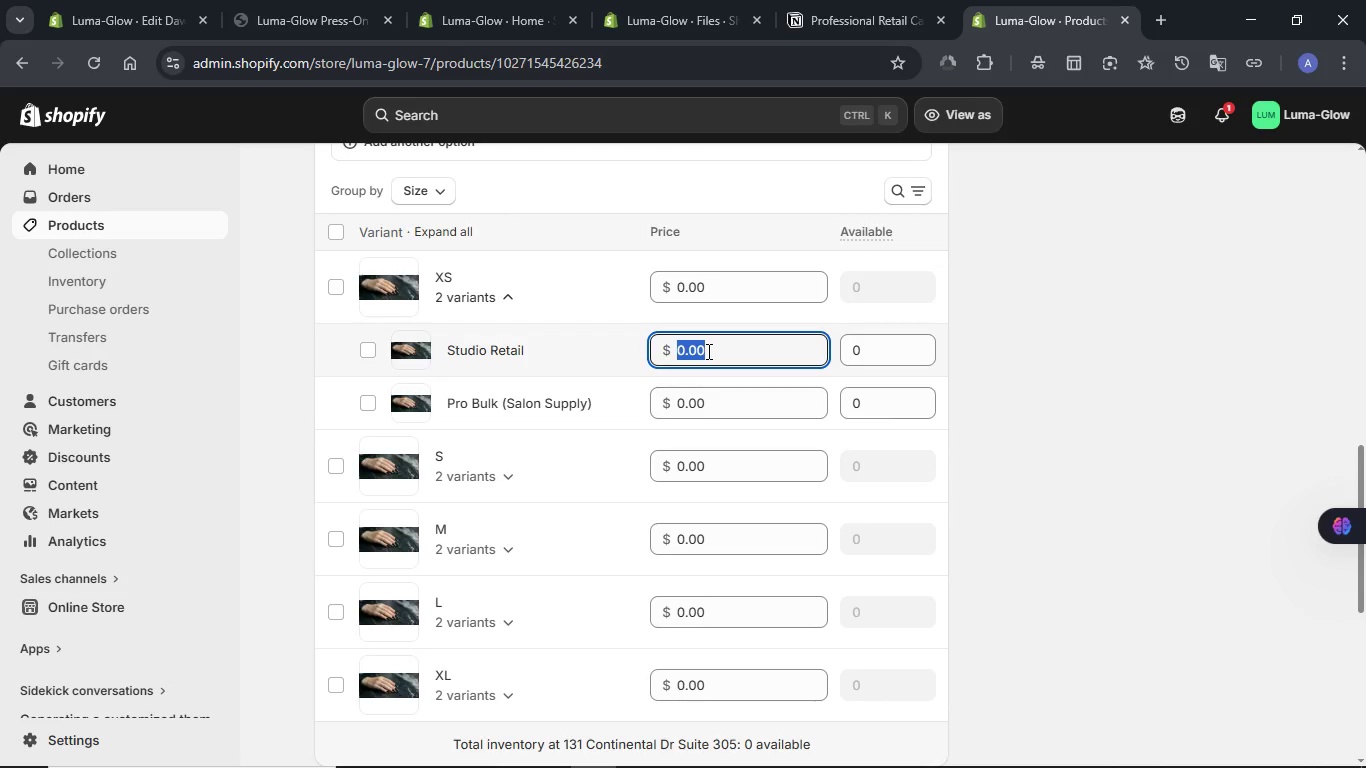 
key(Numpad3)
 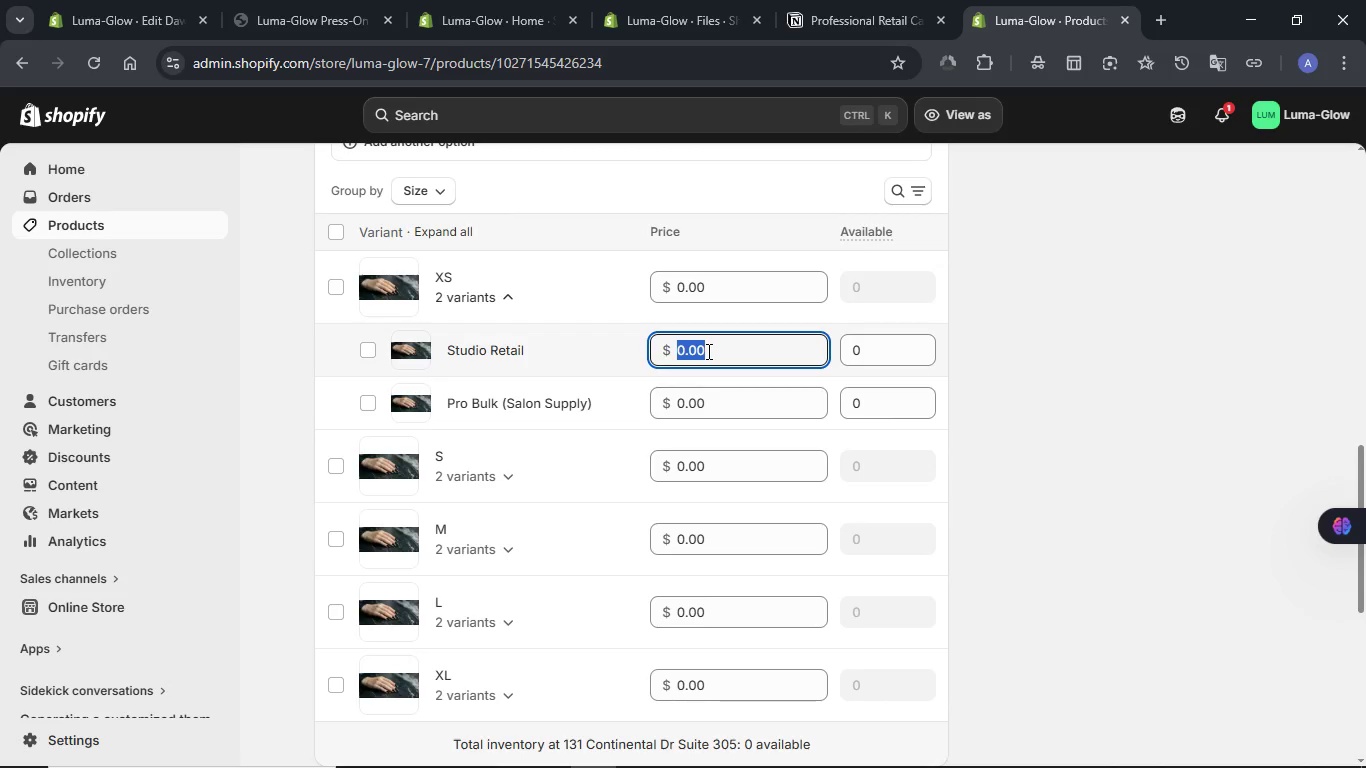 
key(Numpad6)
 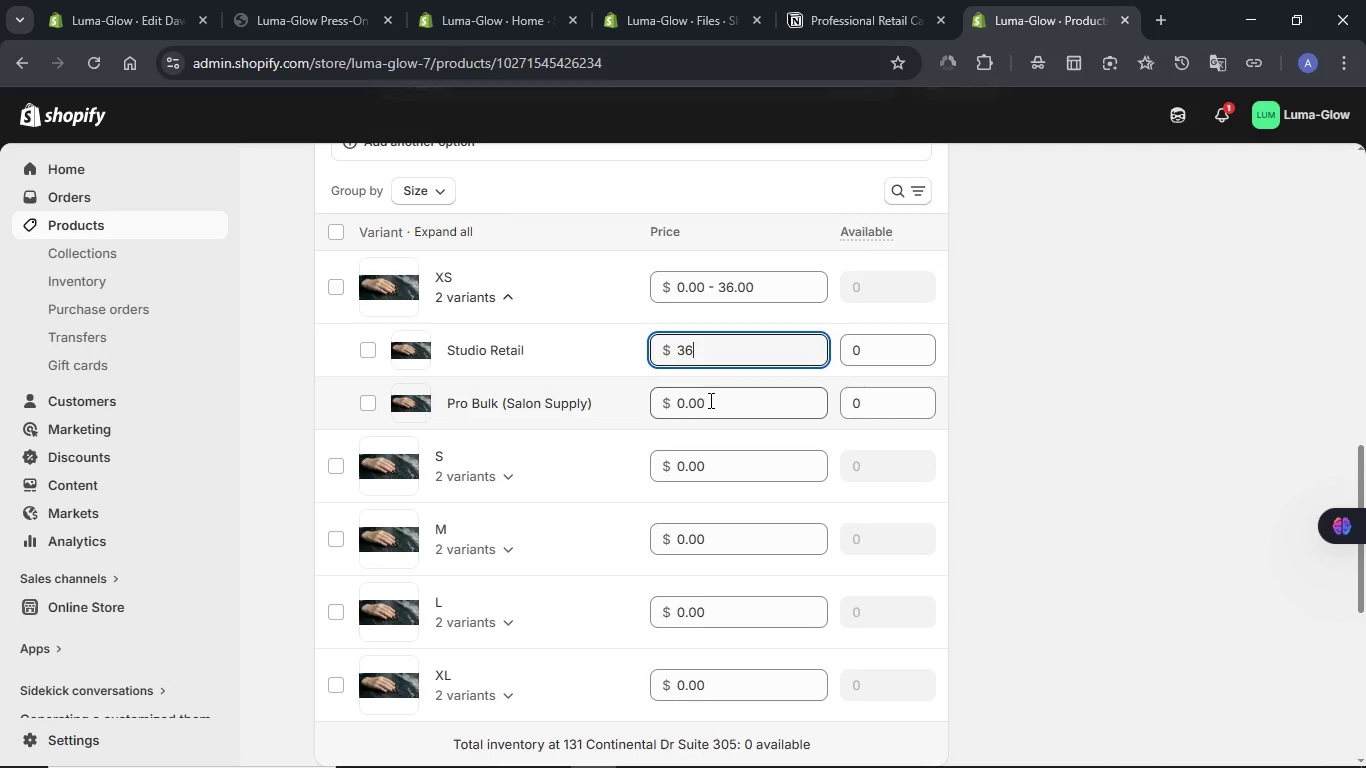 
double_click([709, 400])
 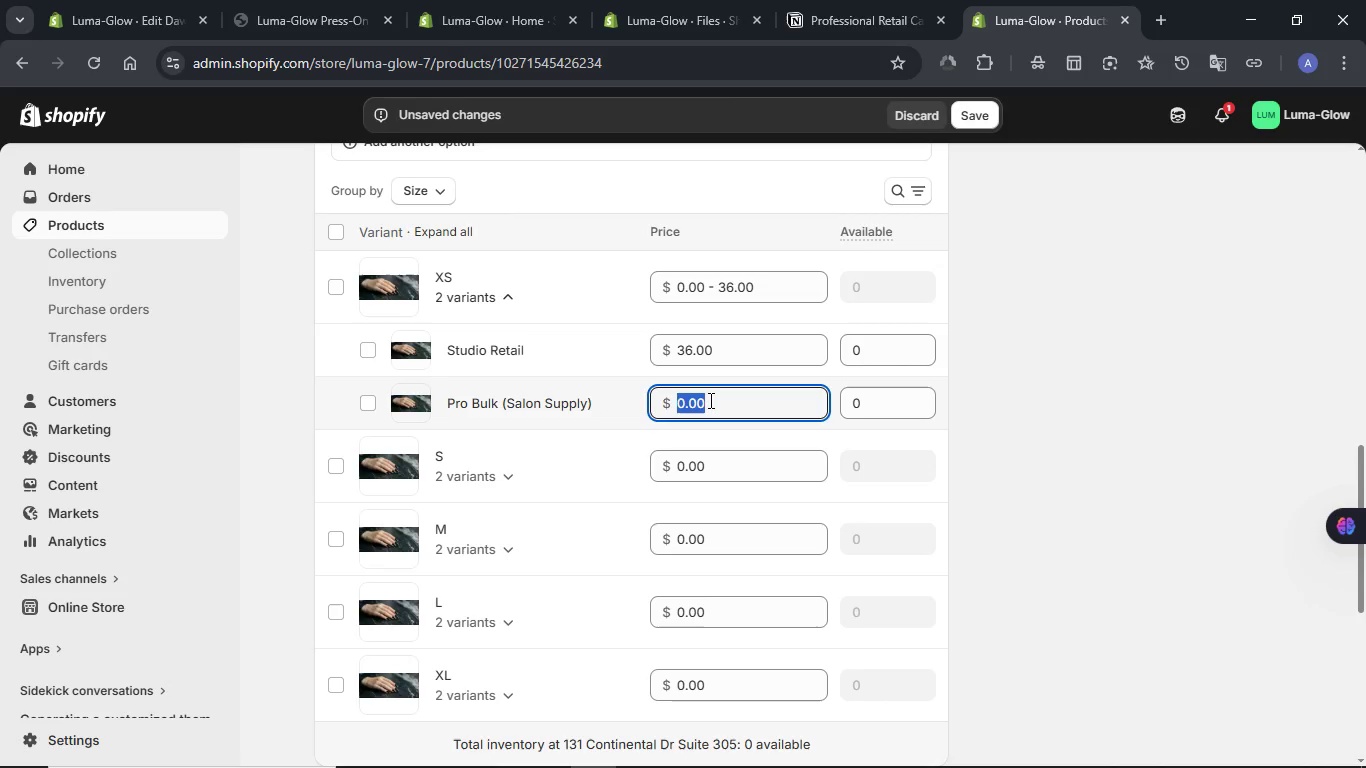 
key(Numpad2)
 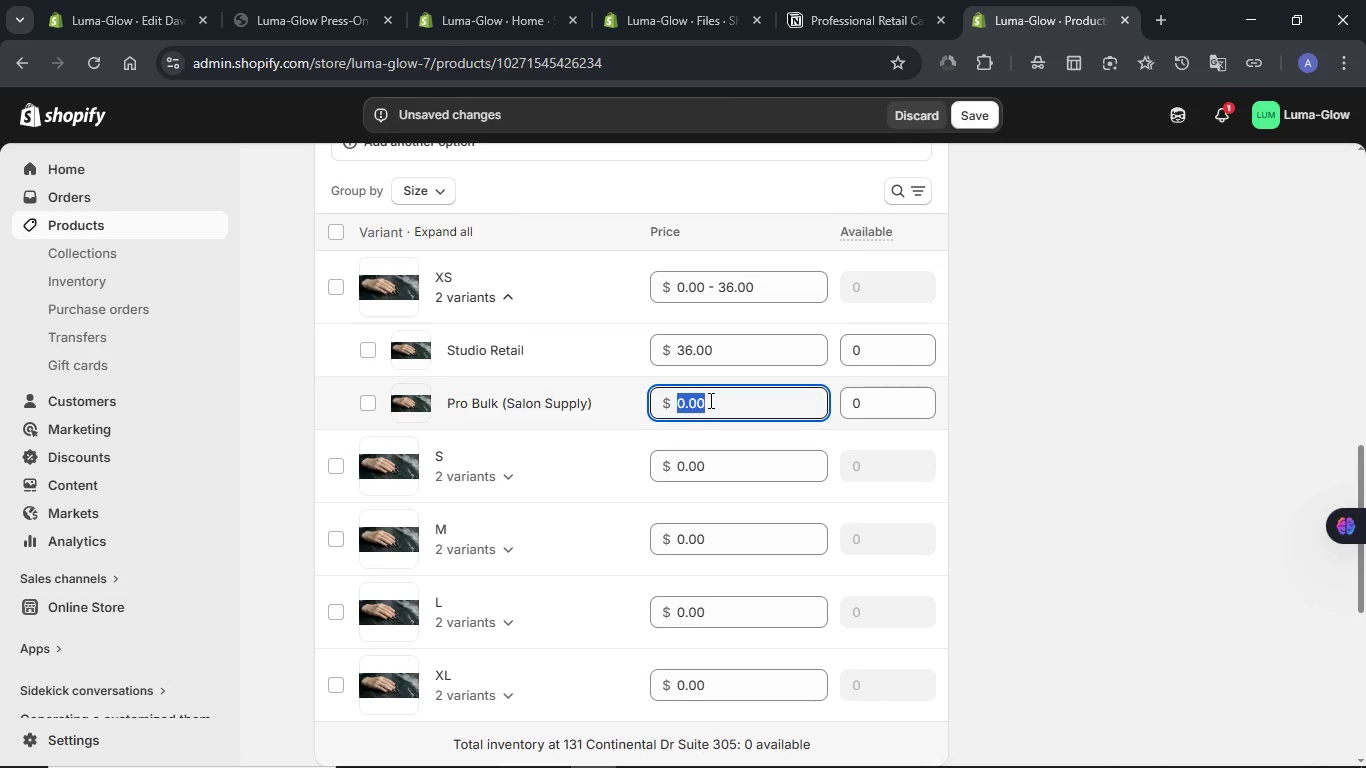 
key(Numpad0)
 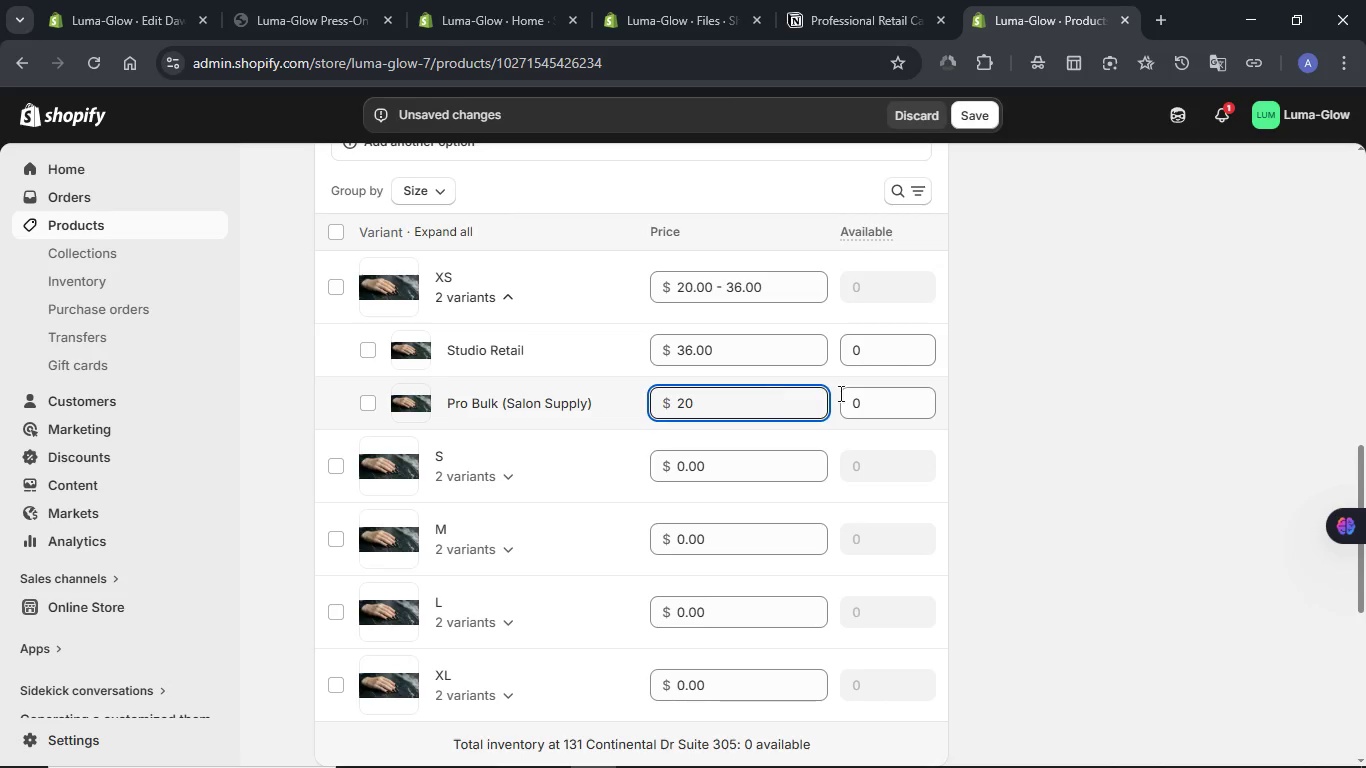 
left_click([1009, 392])
 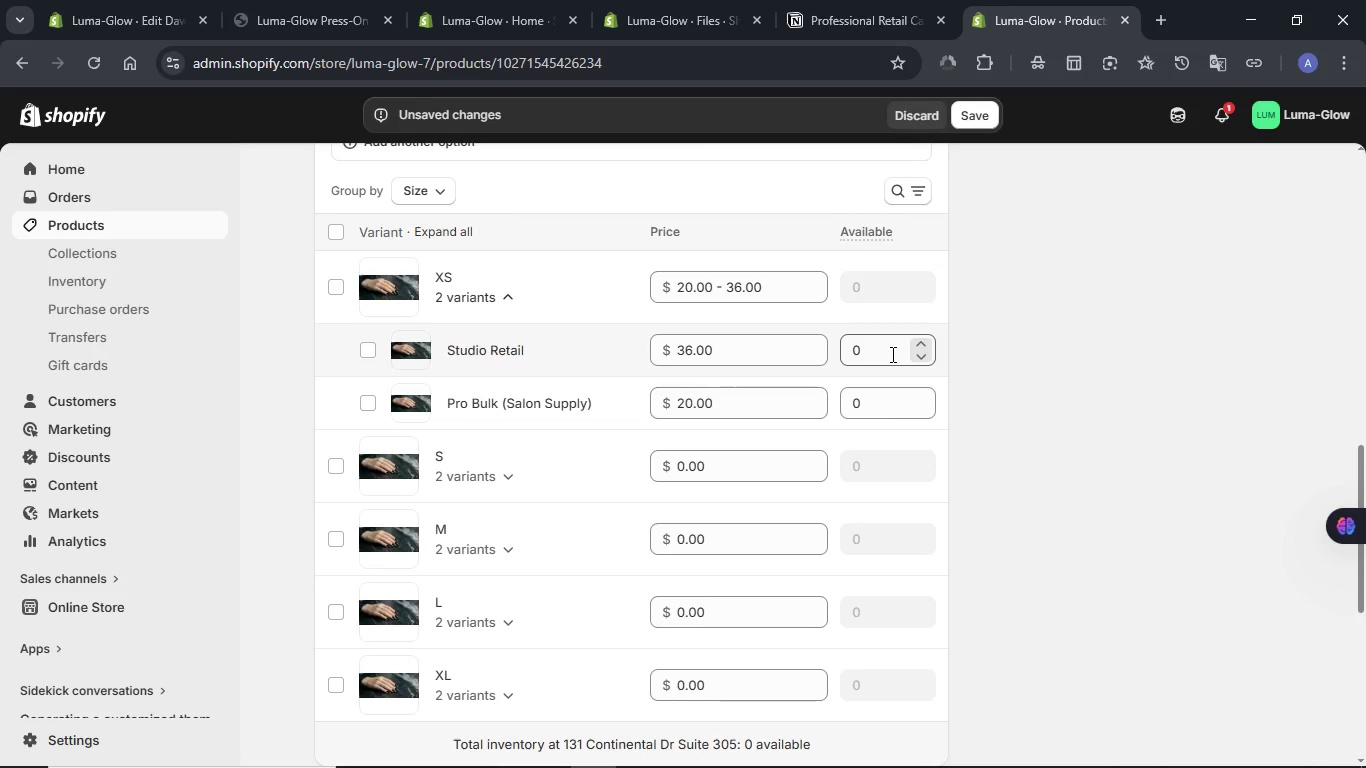 
double_click([887, 353])
 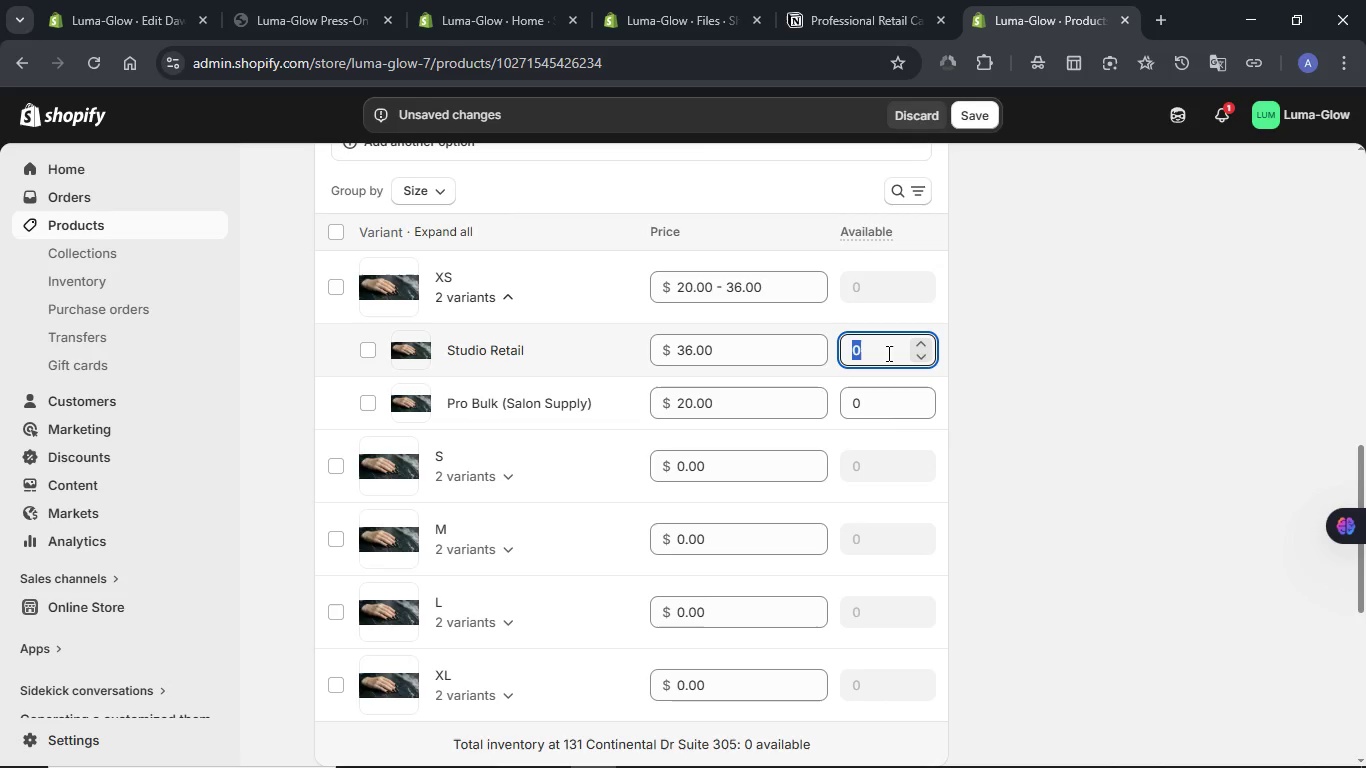 
key(Numpad5)
 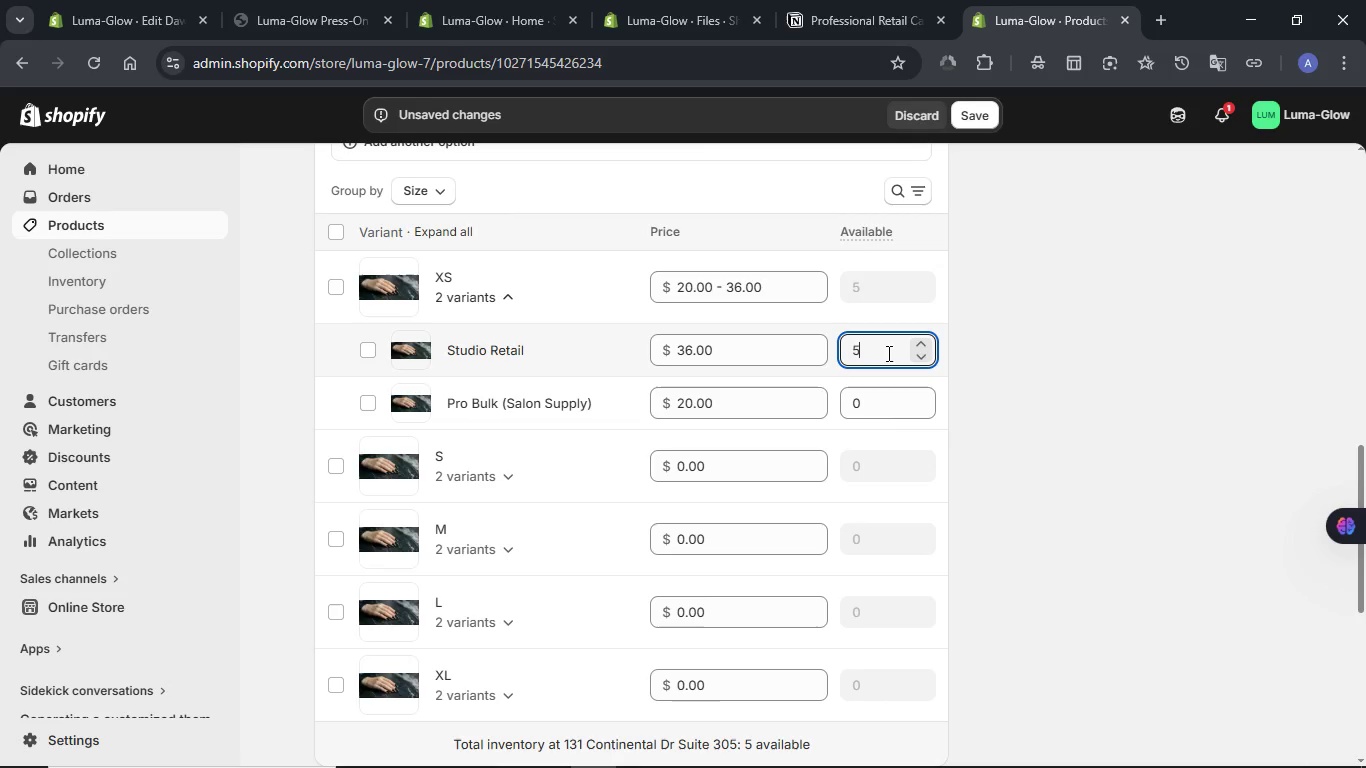 
key(Numpad0)
 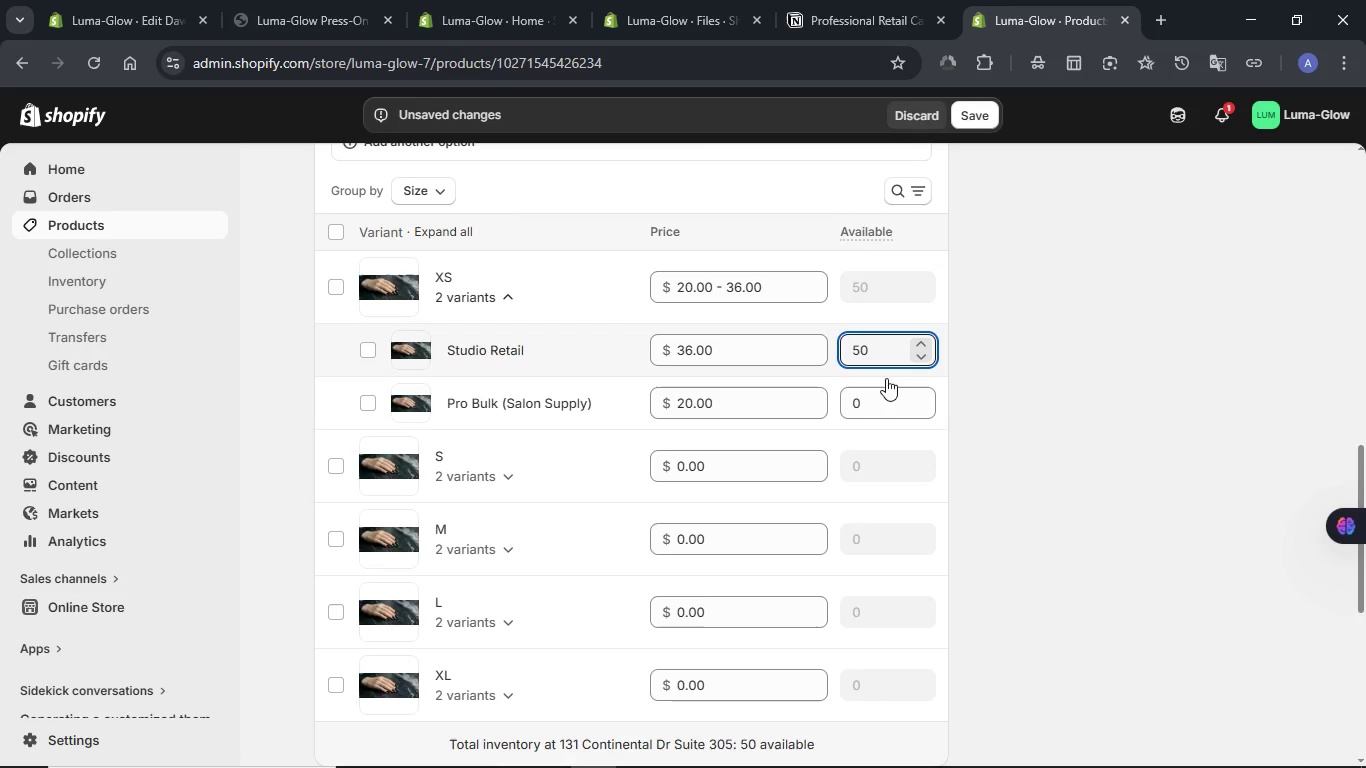 
left_click([875, 402])
 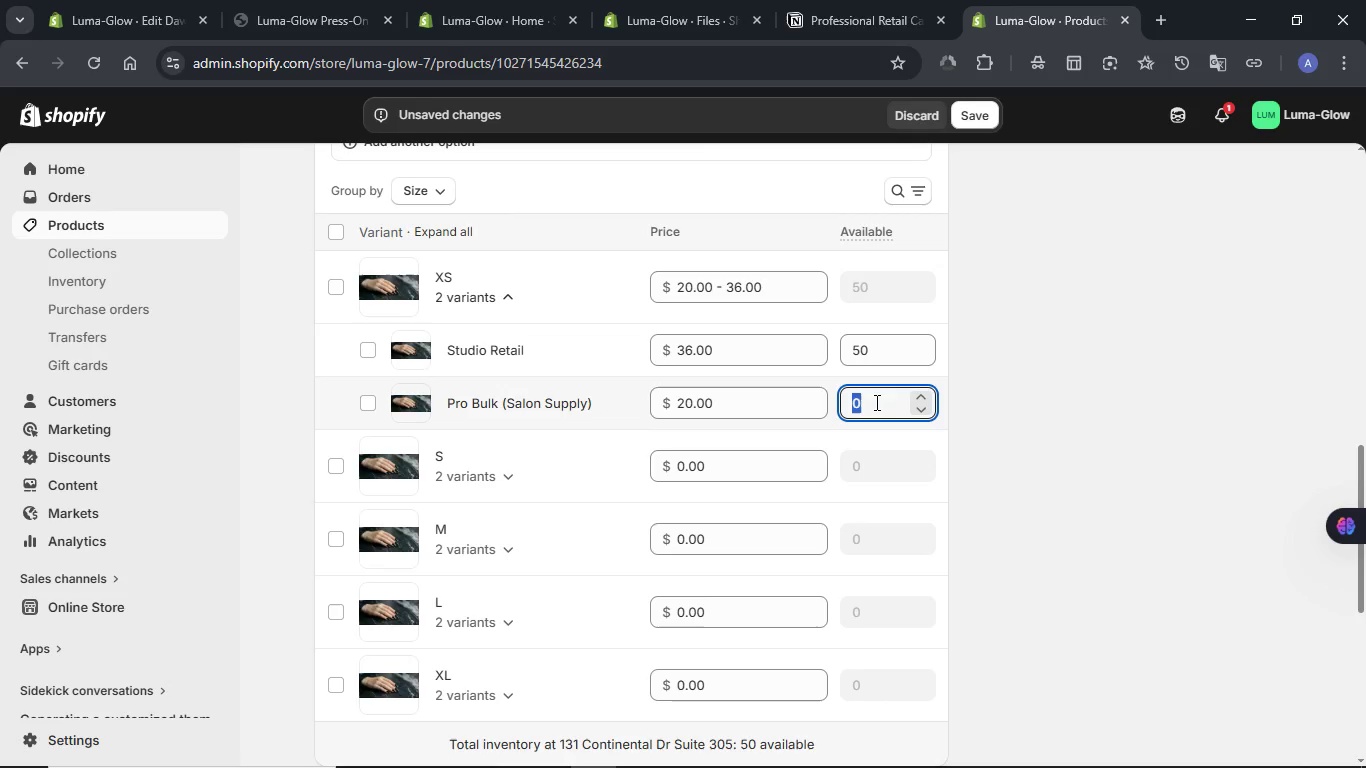 
key(Numpad5)
 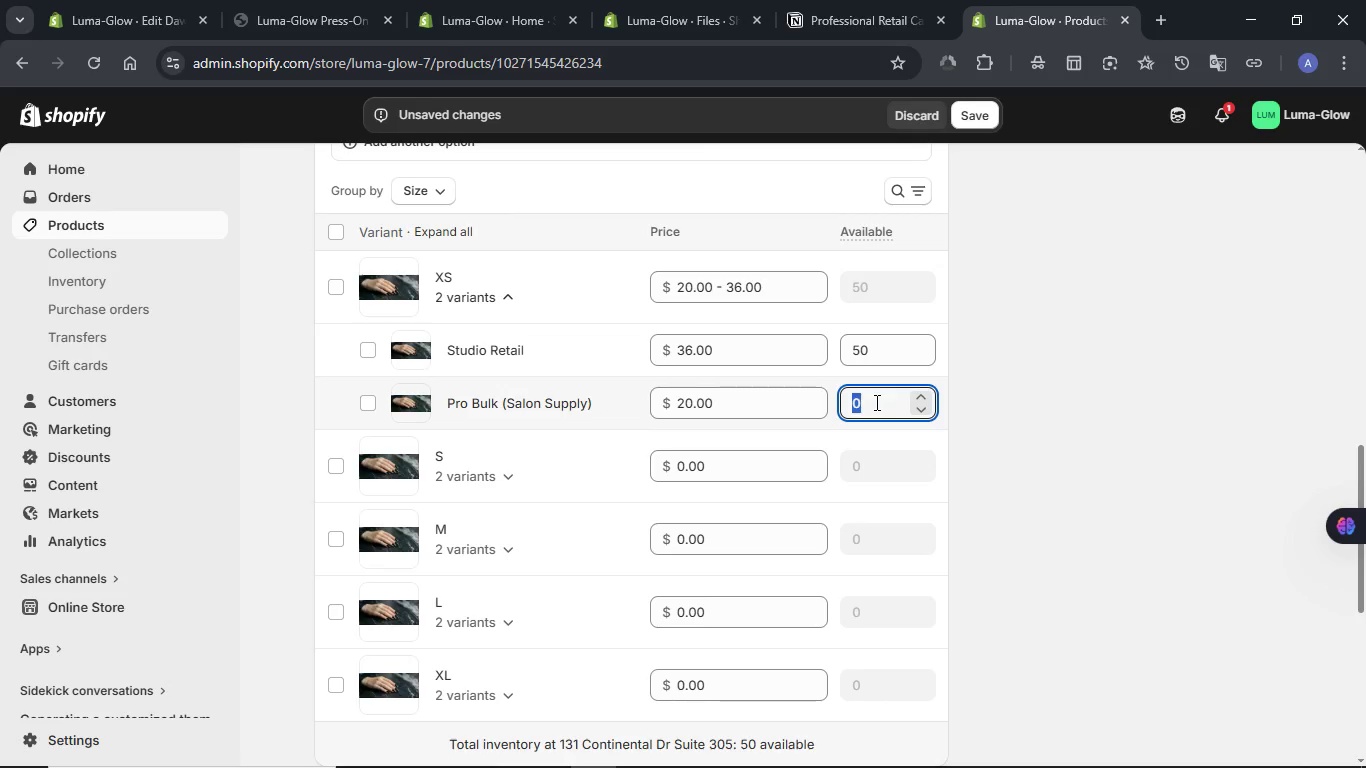 
key(Numpad0)
 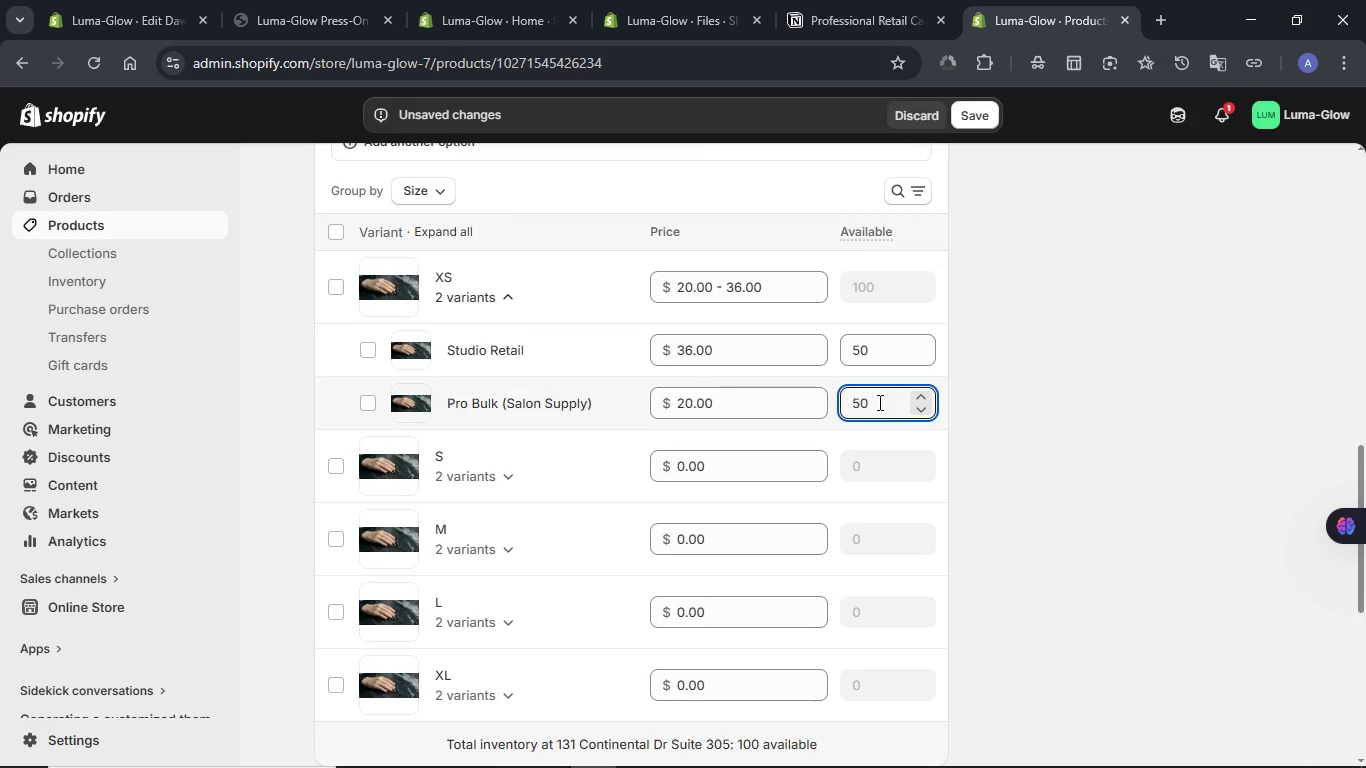 
left_click([1011, 385])
 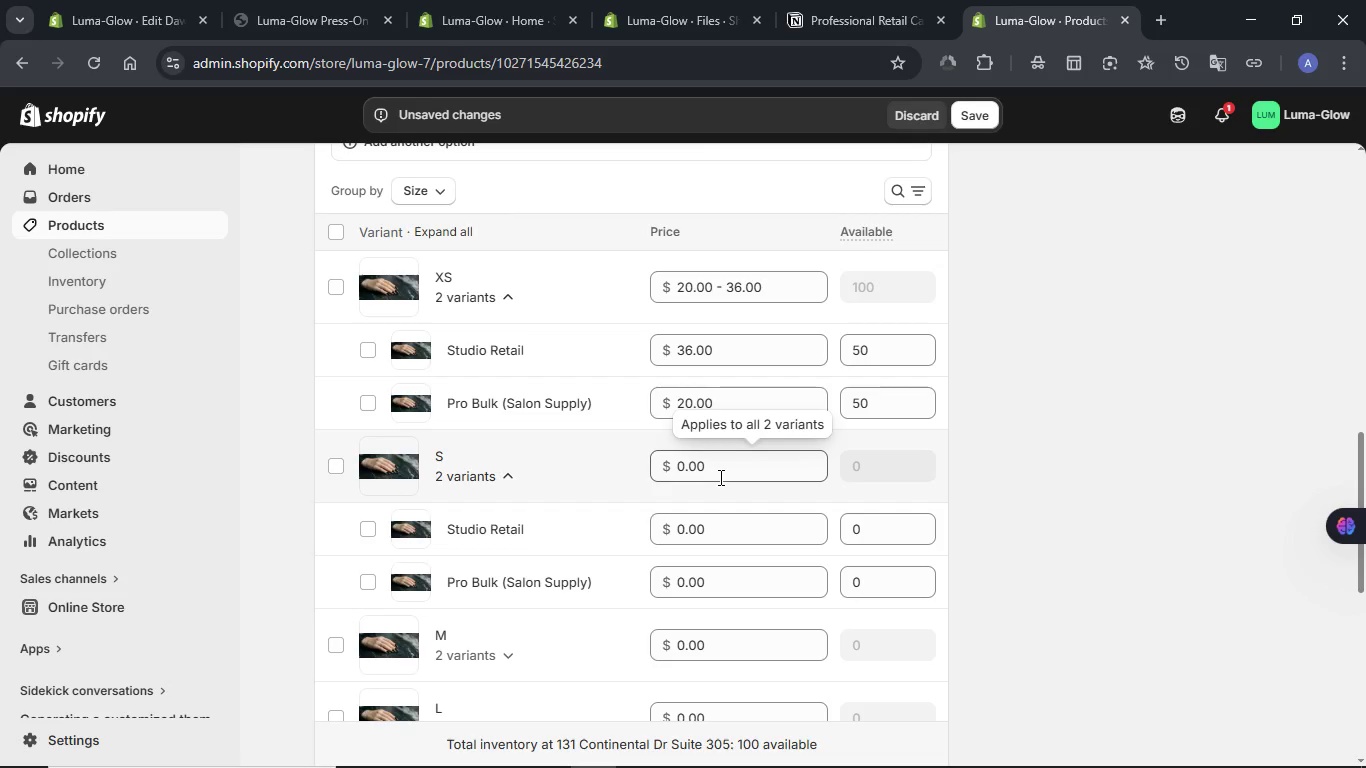 
wait(5.81)
 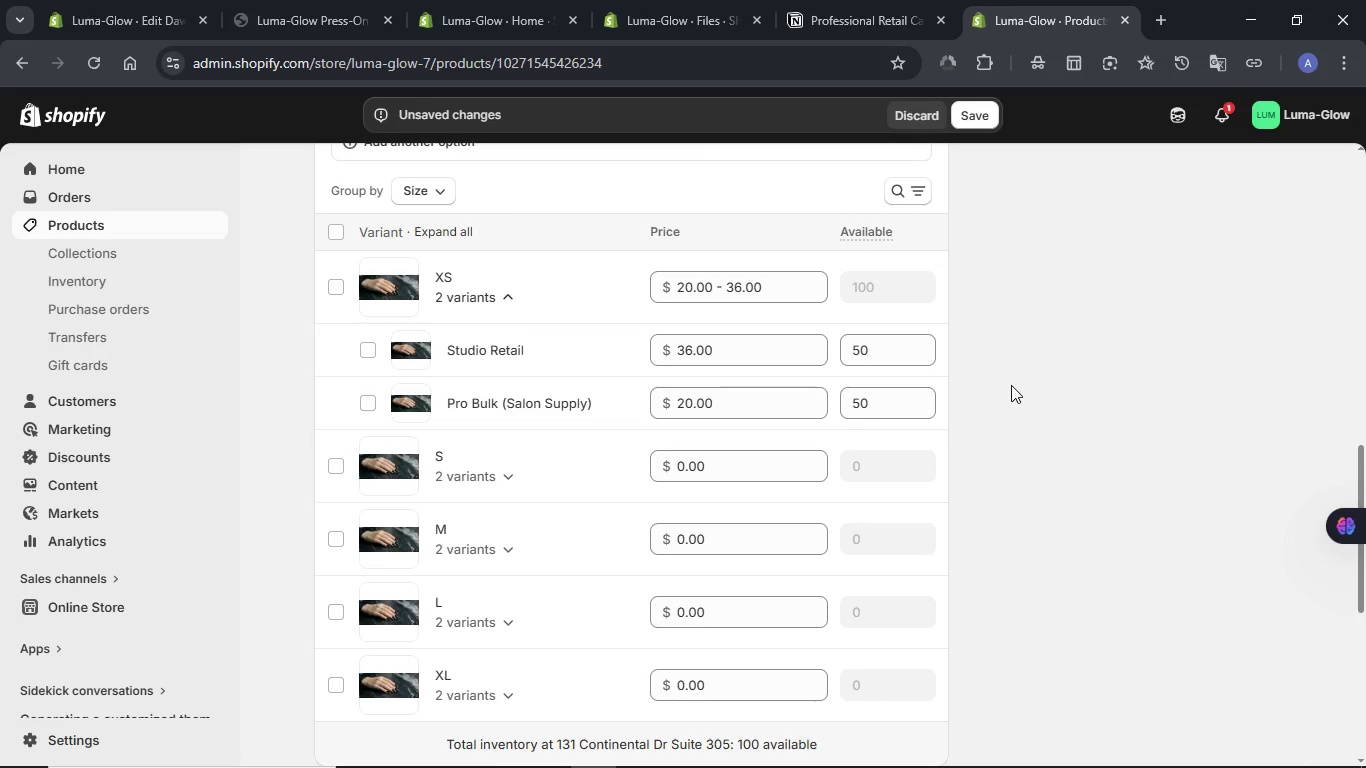 
double_click([714, 524])
 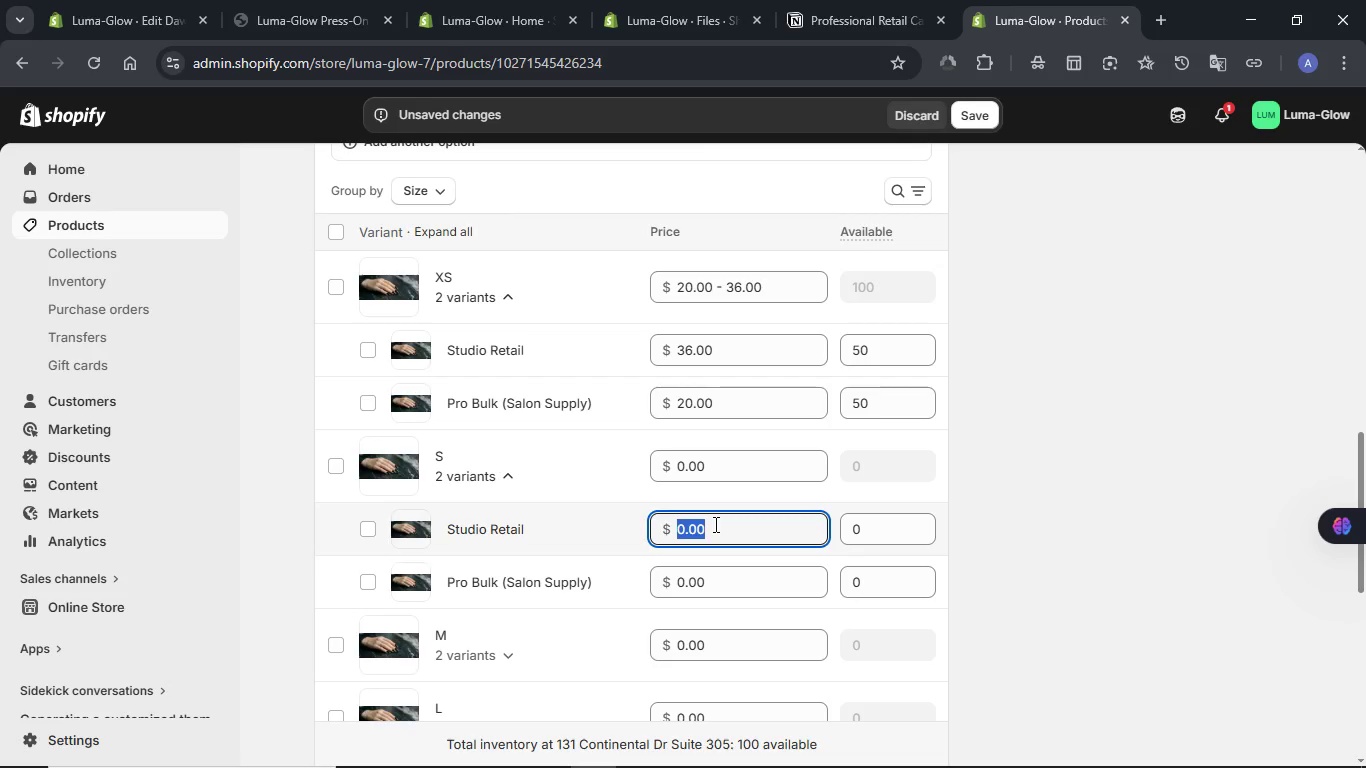 
key(Numpad3)
 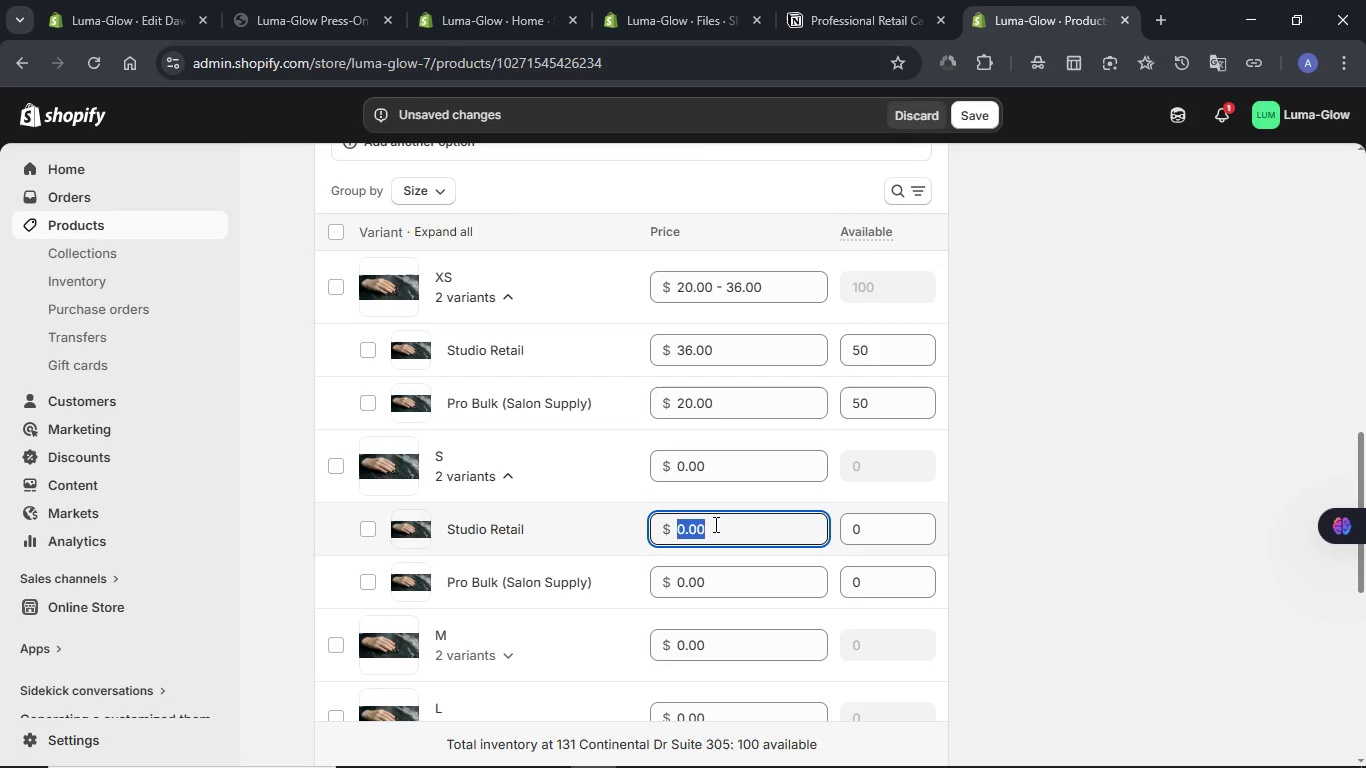 
key(Numpad6)
 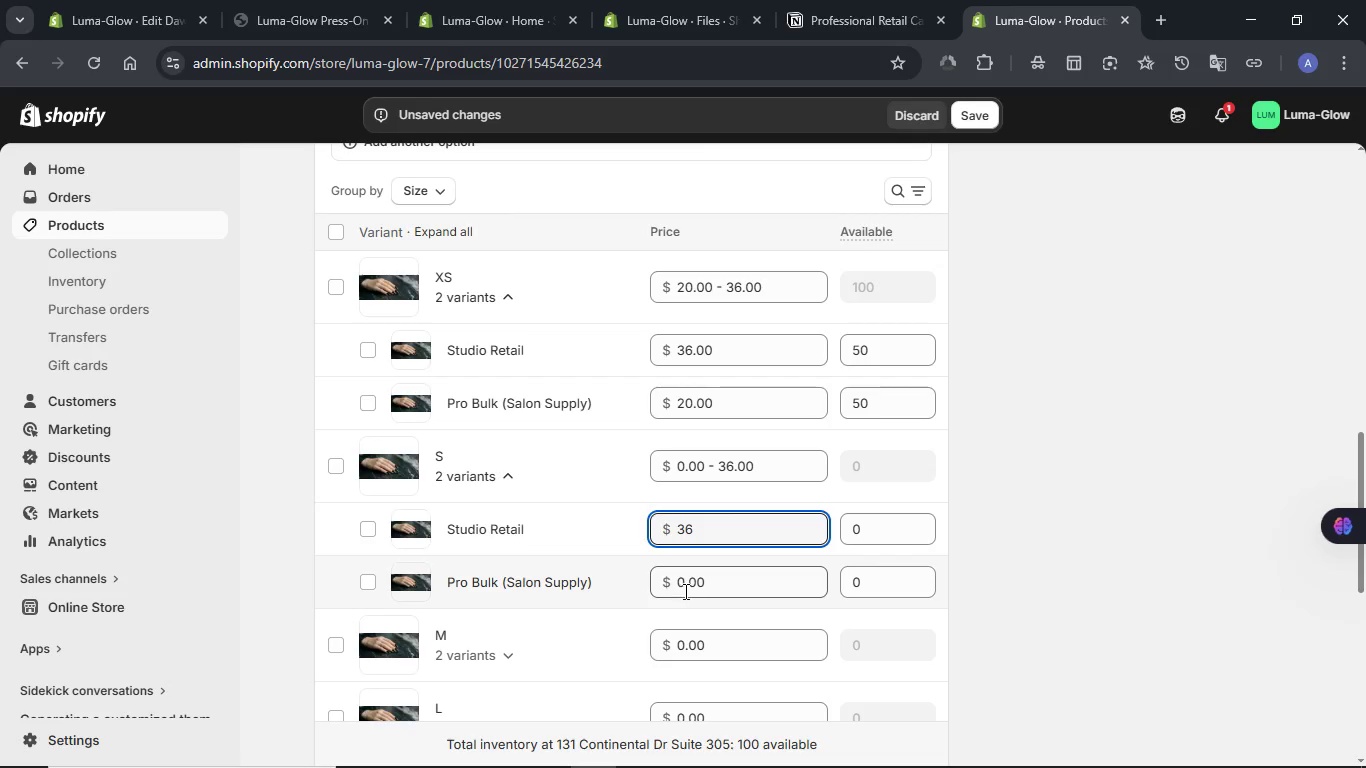 
double_click([684, 591])
 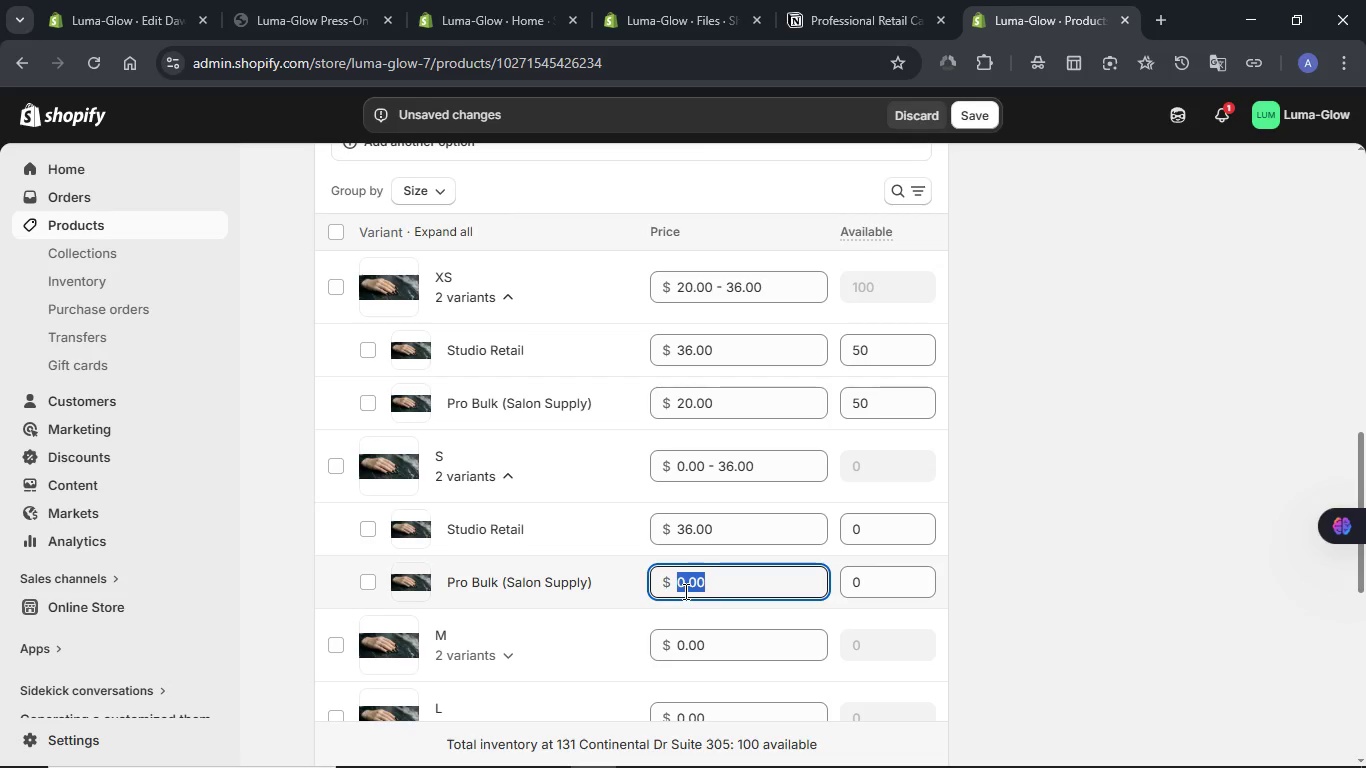 
key(Numpad2)
 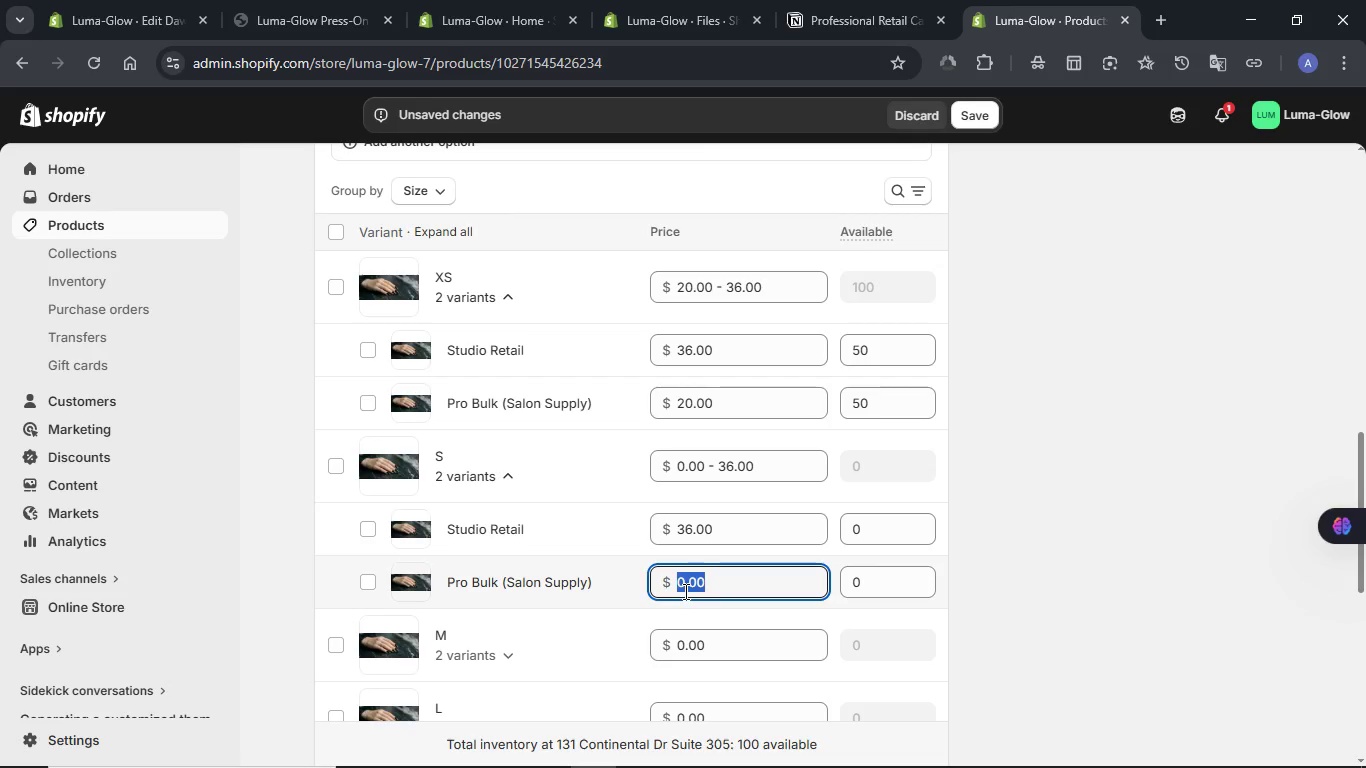 
key(Numpad0)
 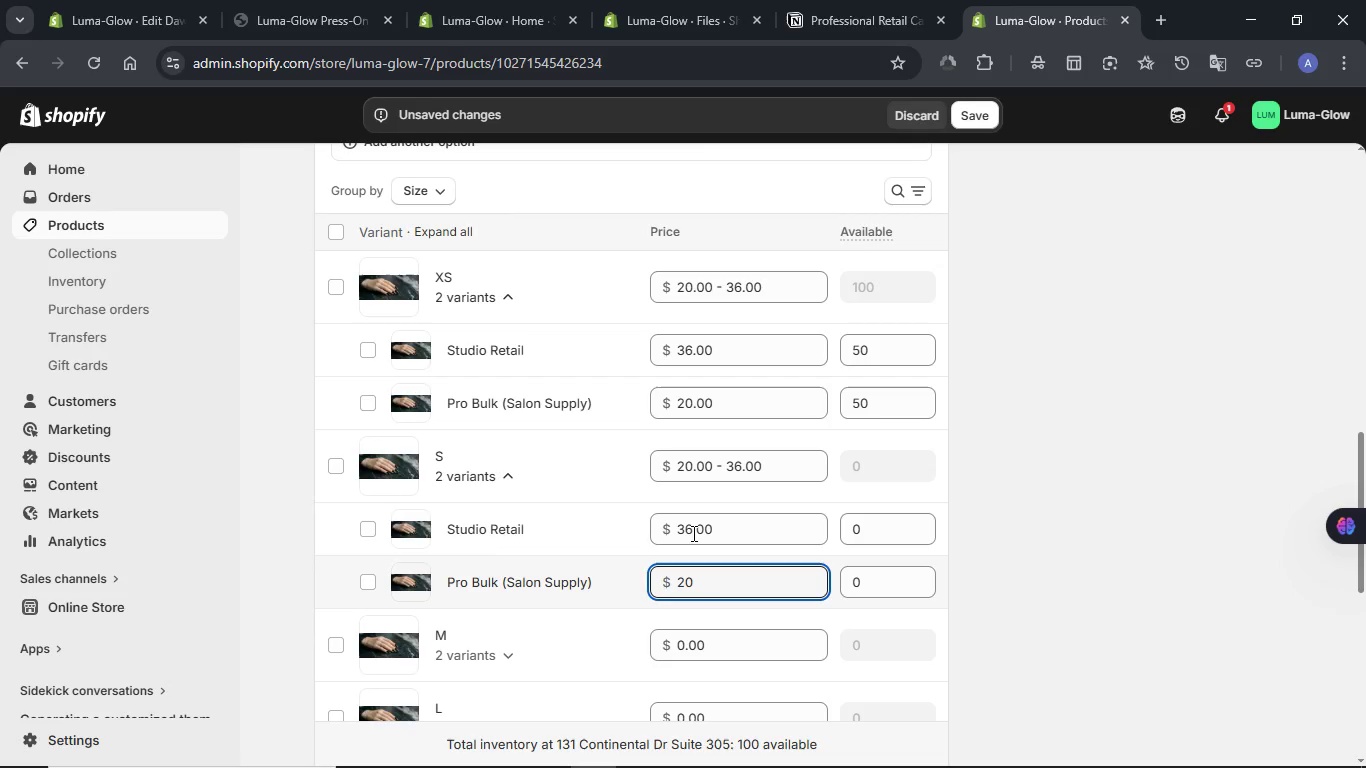 
double_click([692, 532])
 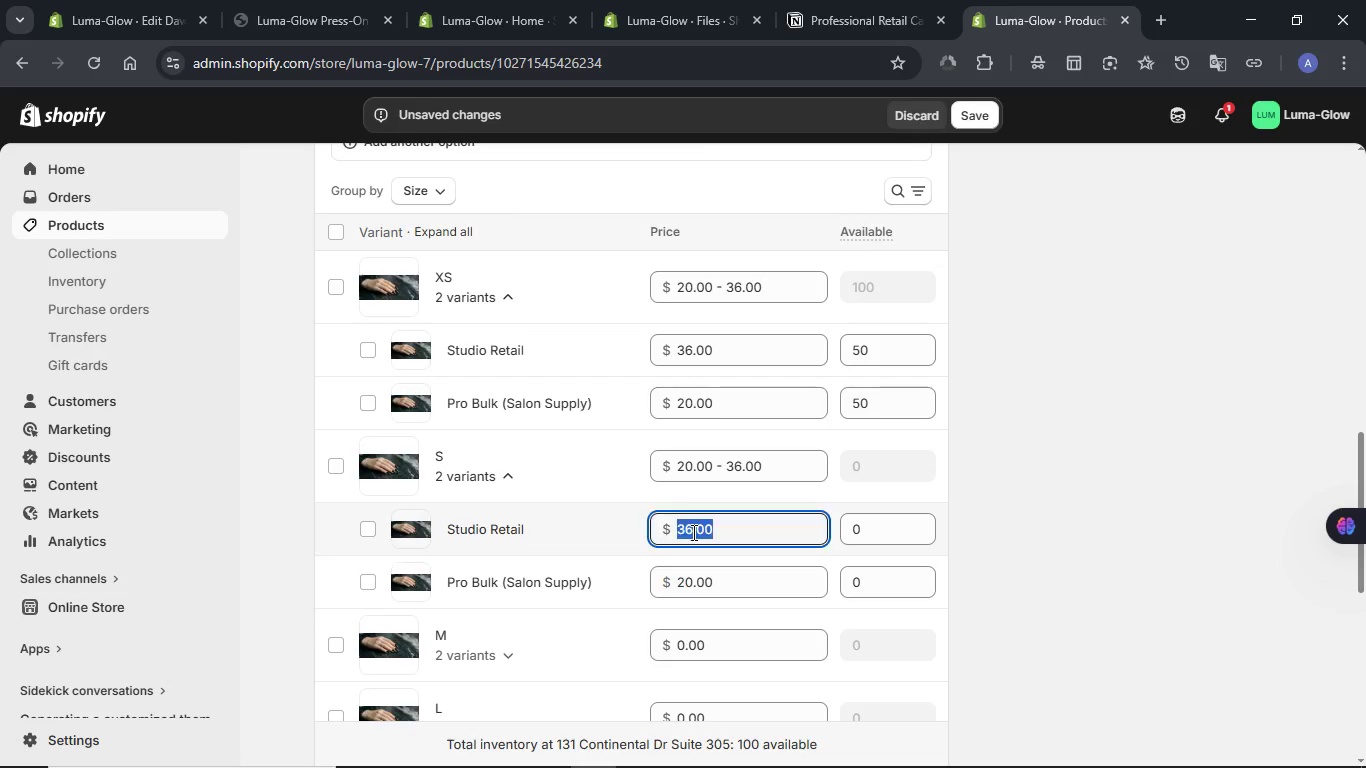 
triple_click([692, 532])
 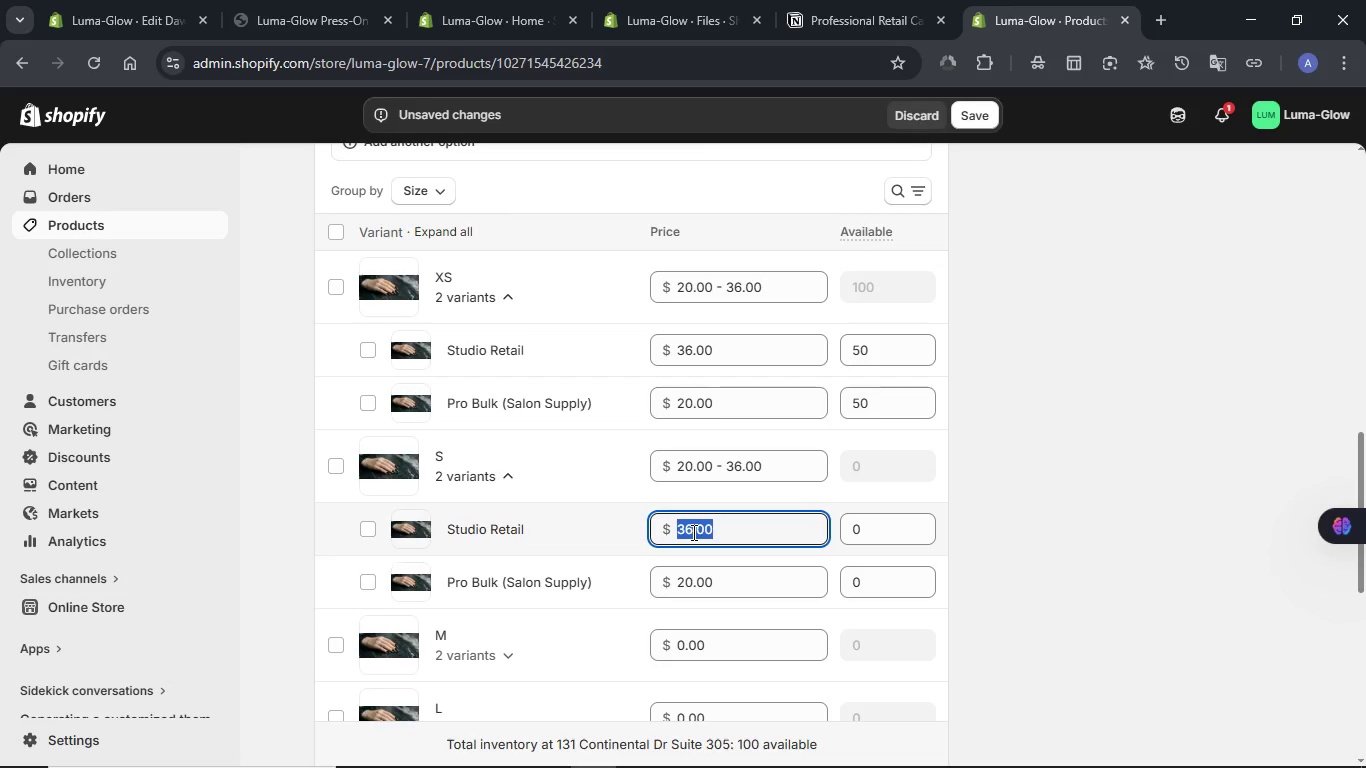 
key(Control+C)
 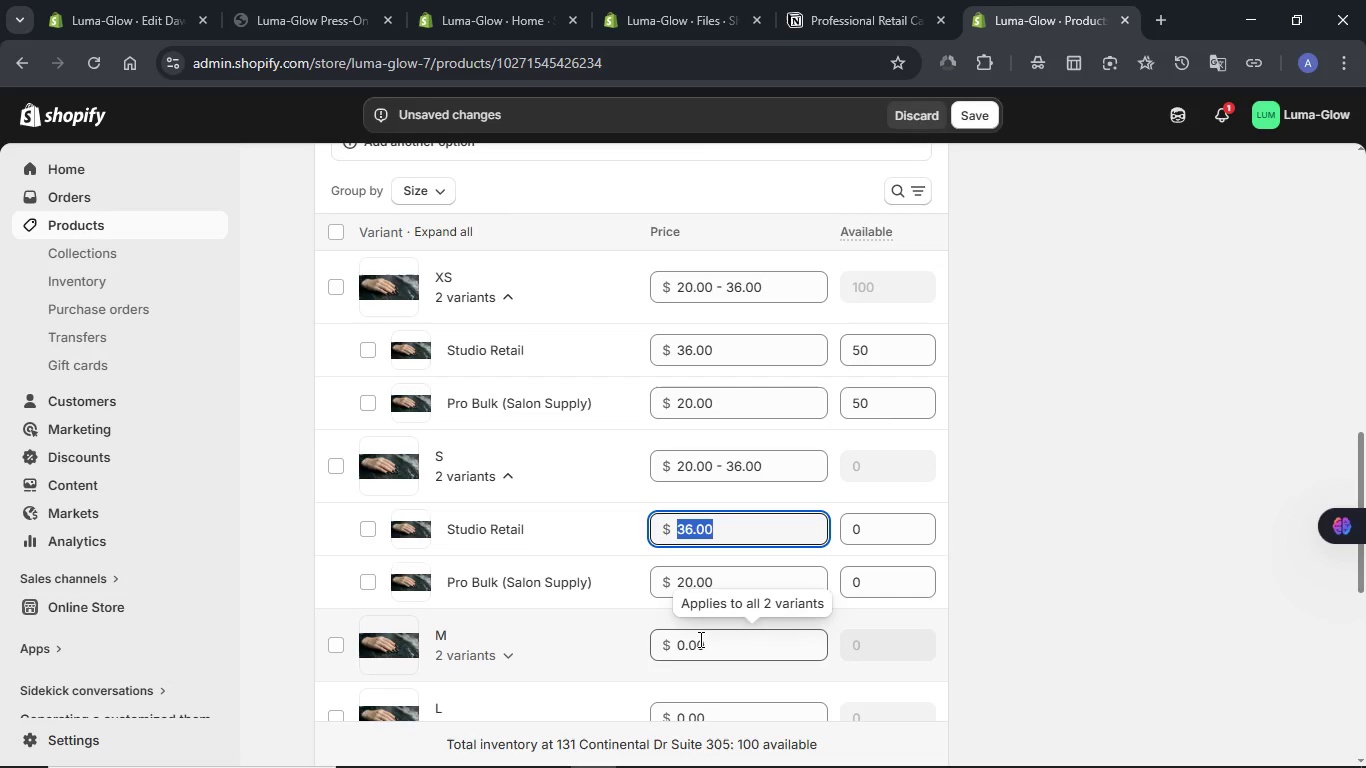 
scroll: coordinate [699, 638], scroll_direction: down, amount: 1.0
 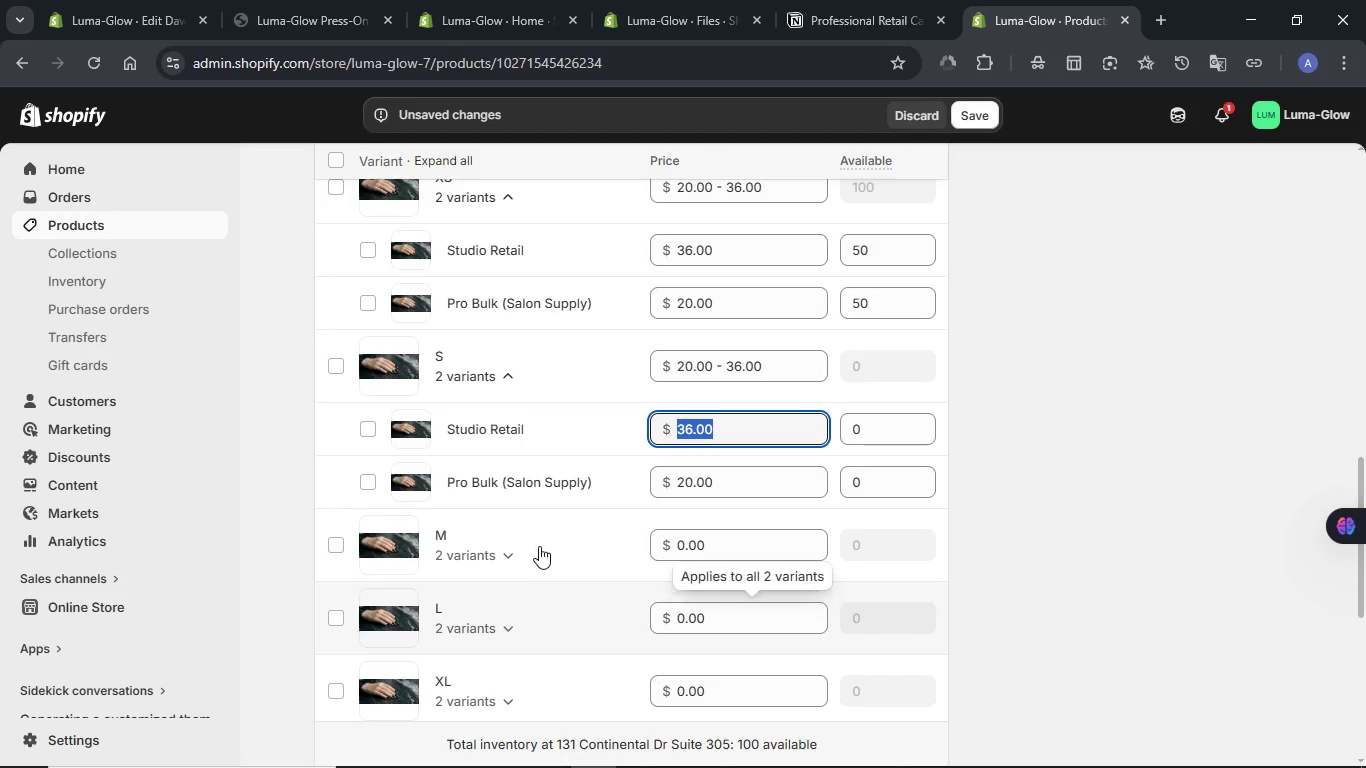 
left_click([496, 556])
 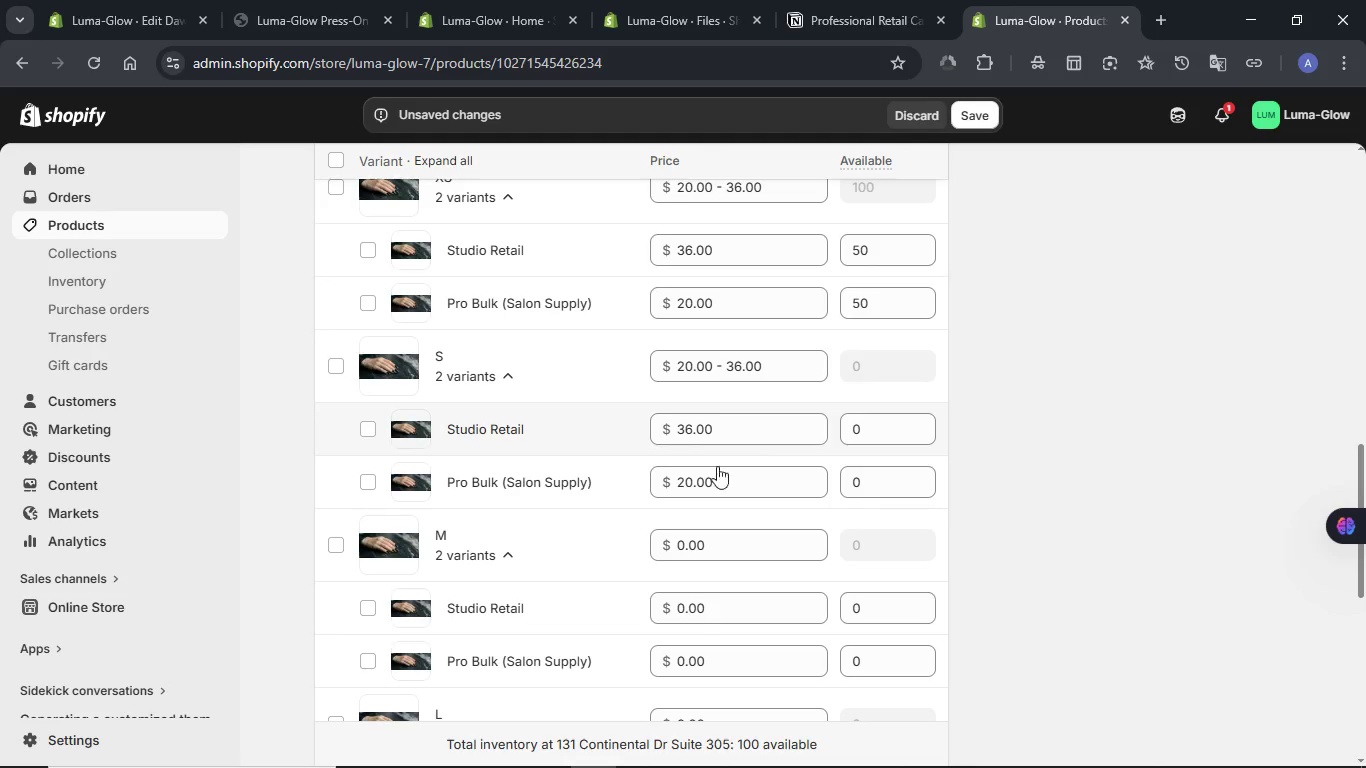 
double_click([716, 476])
 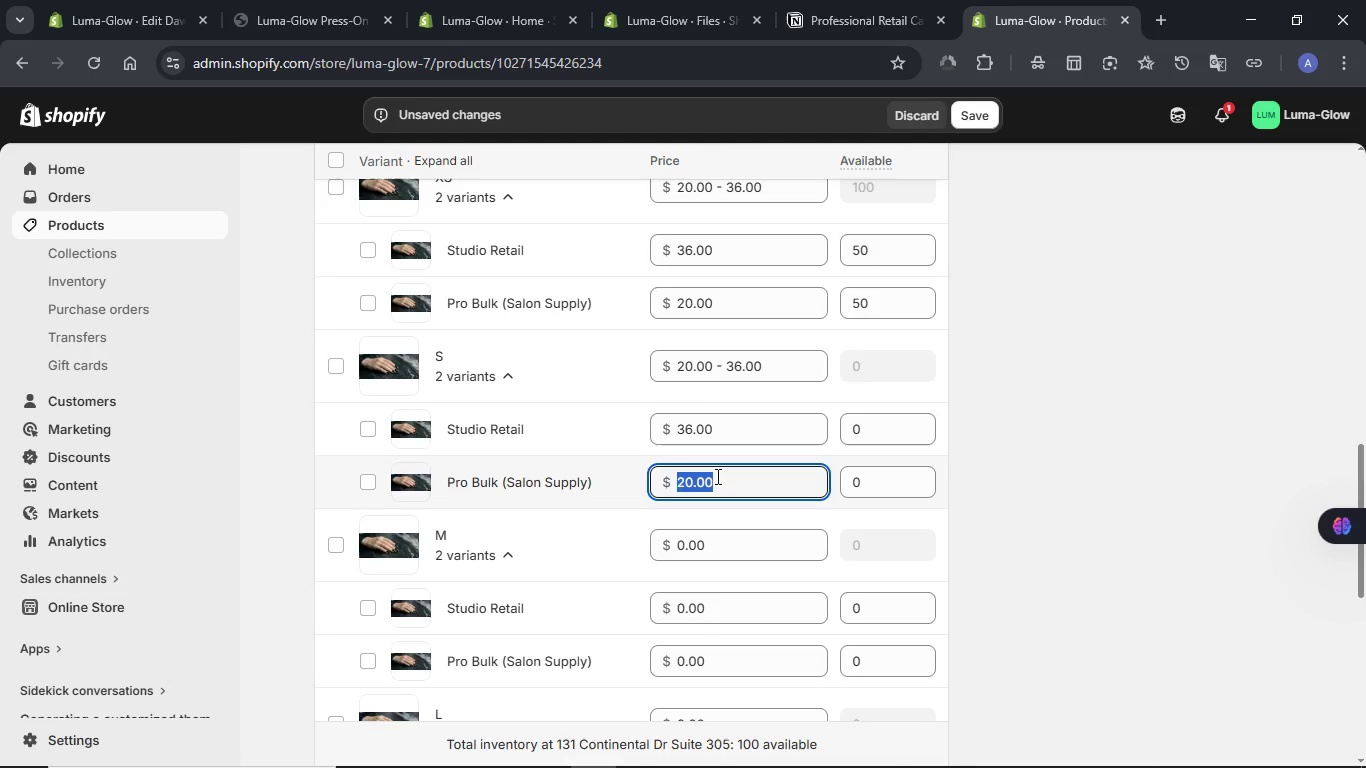 
key(Control+C)
 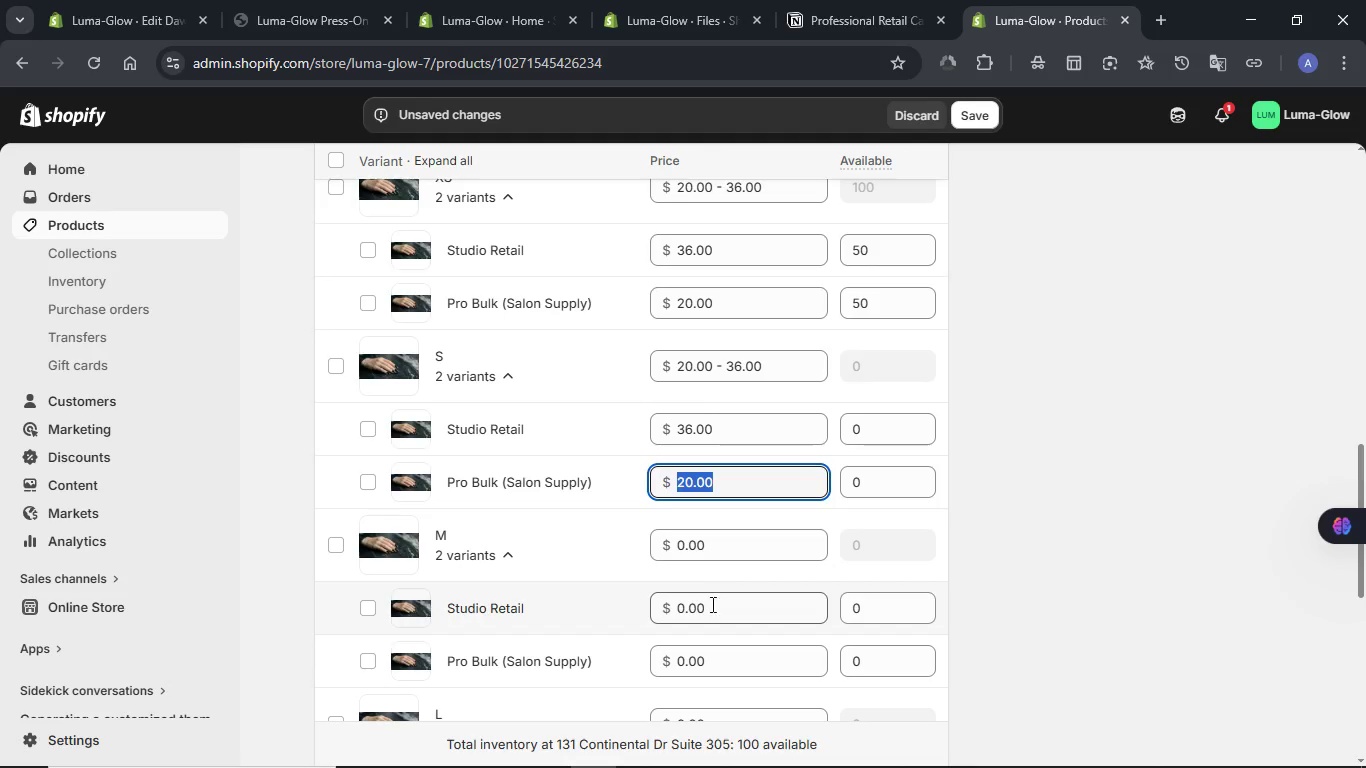 
double_click([711, 611])
 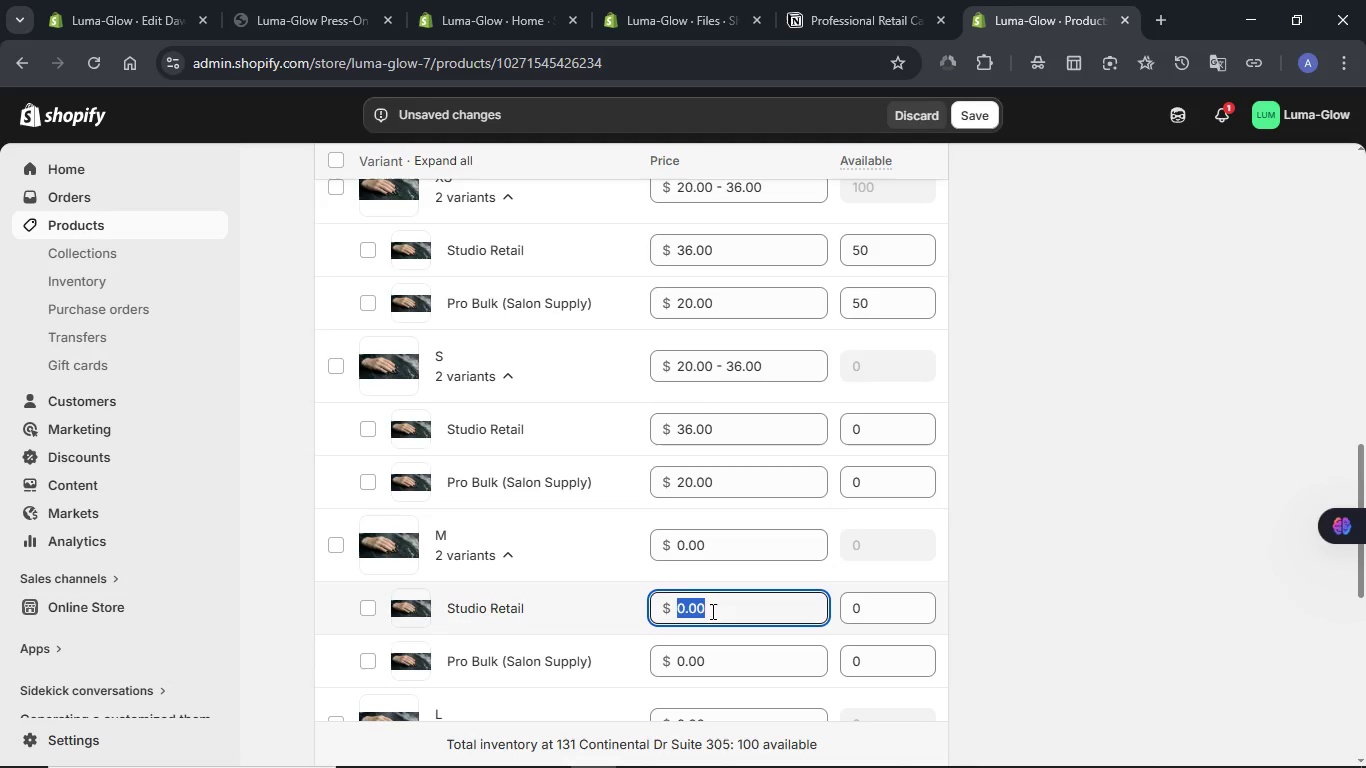 
key(Meta+V)
 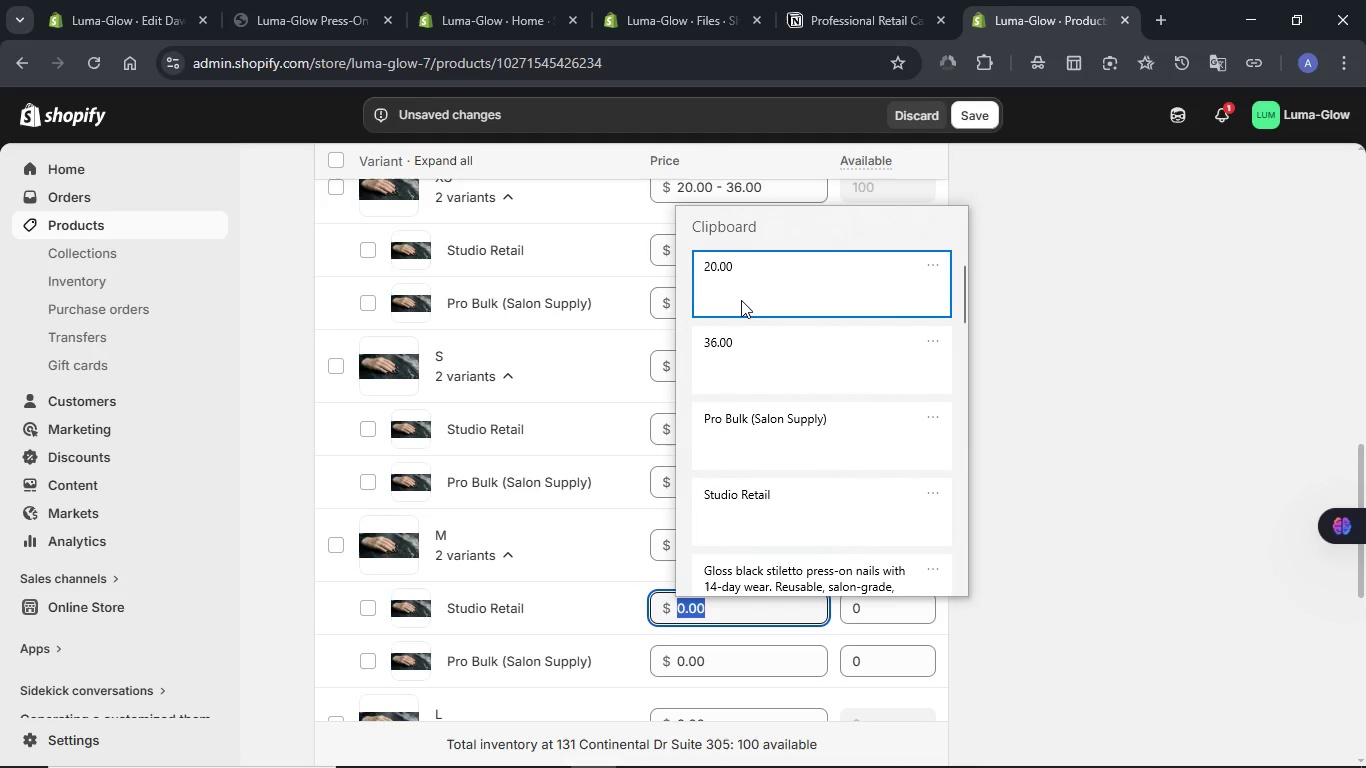 
left_click([737, 367])
 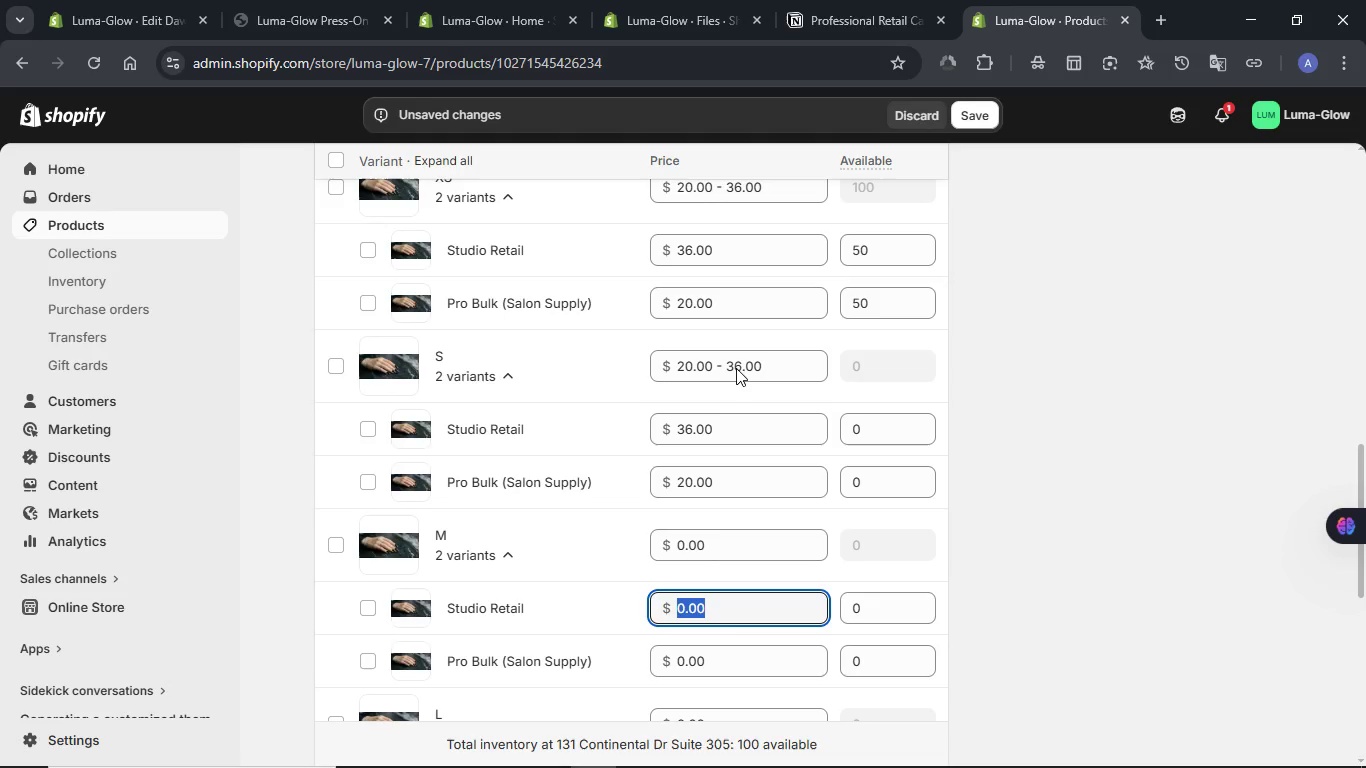 
key(Control+ControlLeft)
 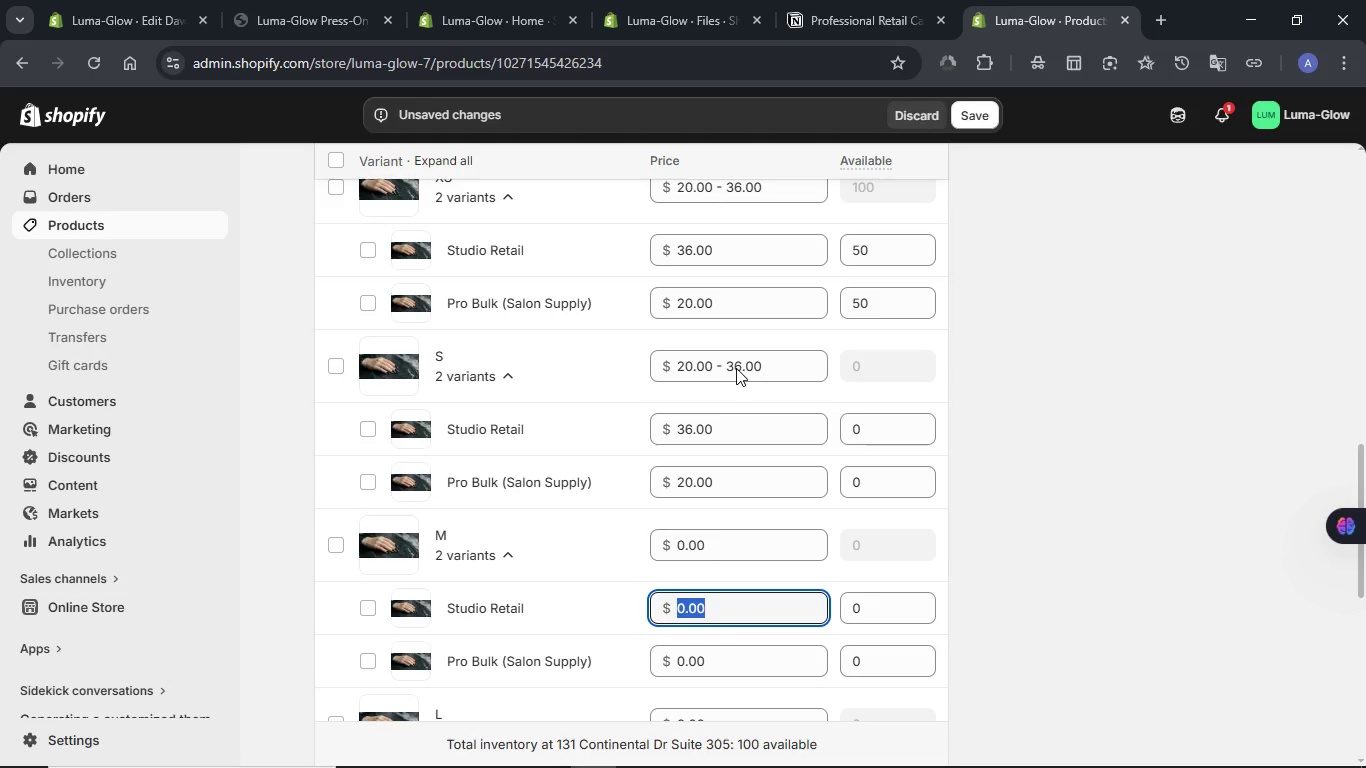 
key(Control+V)
 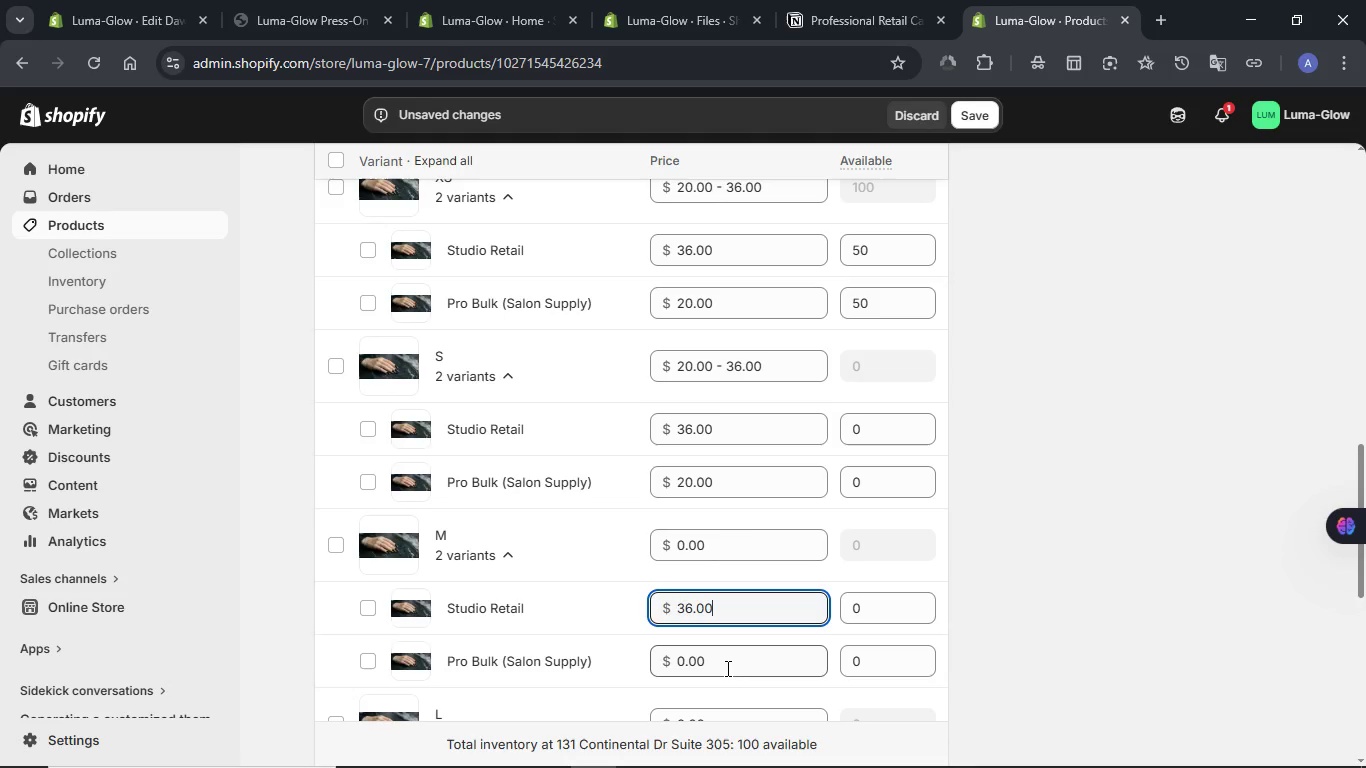 
scroll: coordinate [904, 591], scroll_direction: down, amount: 2.0
 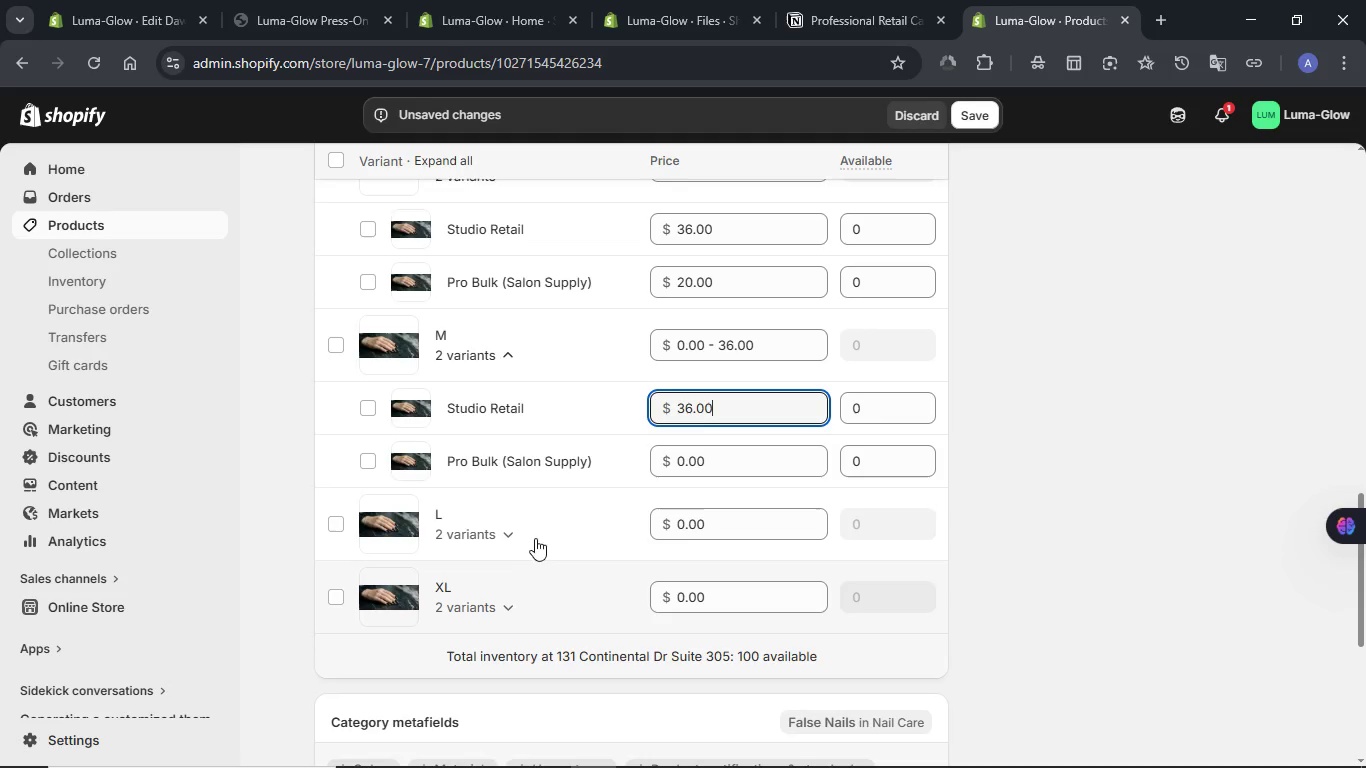 
left_click([513, 535])
 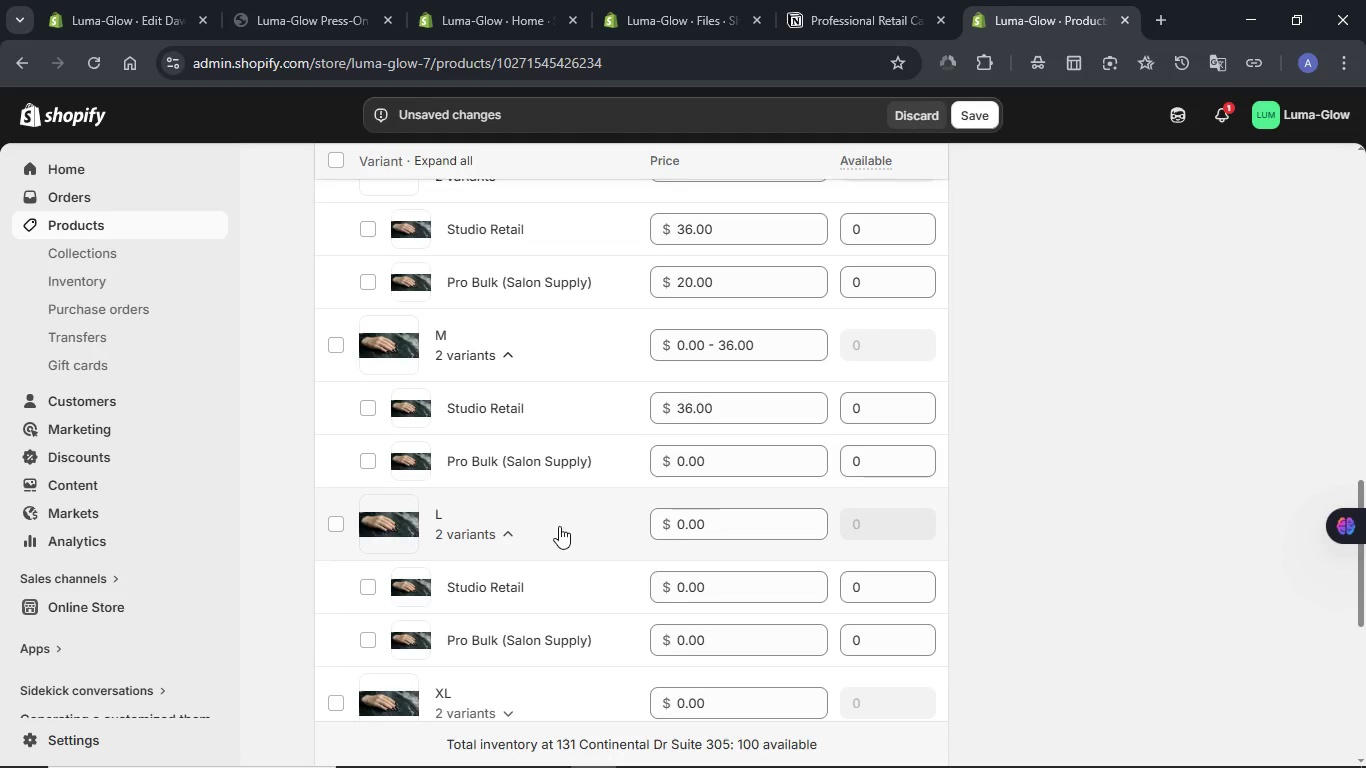 
scroll: coordinate [564, 526], scroll_direction: down, amount: 2.0
 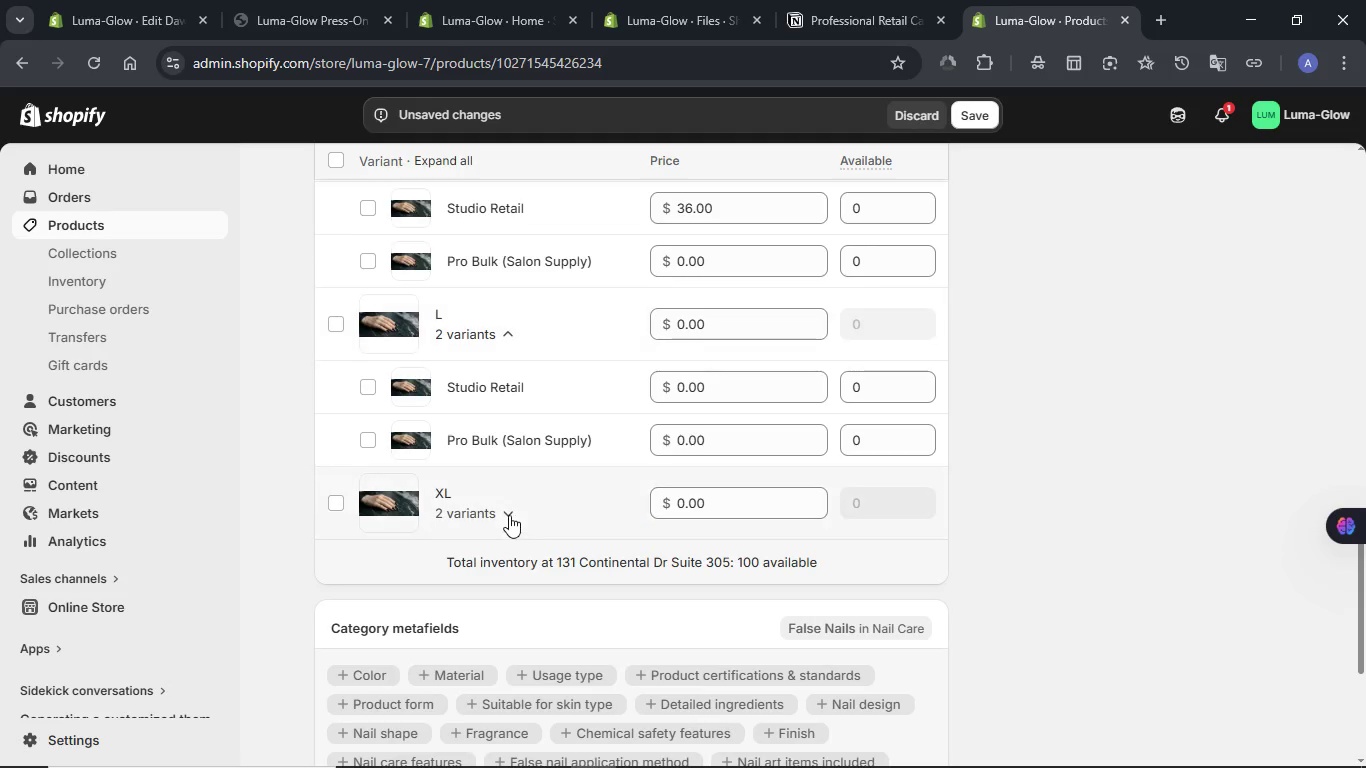 
left_click([501, 513])
 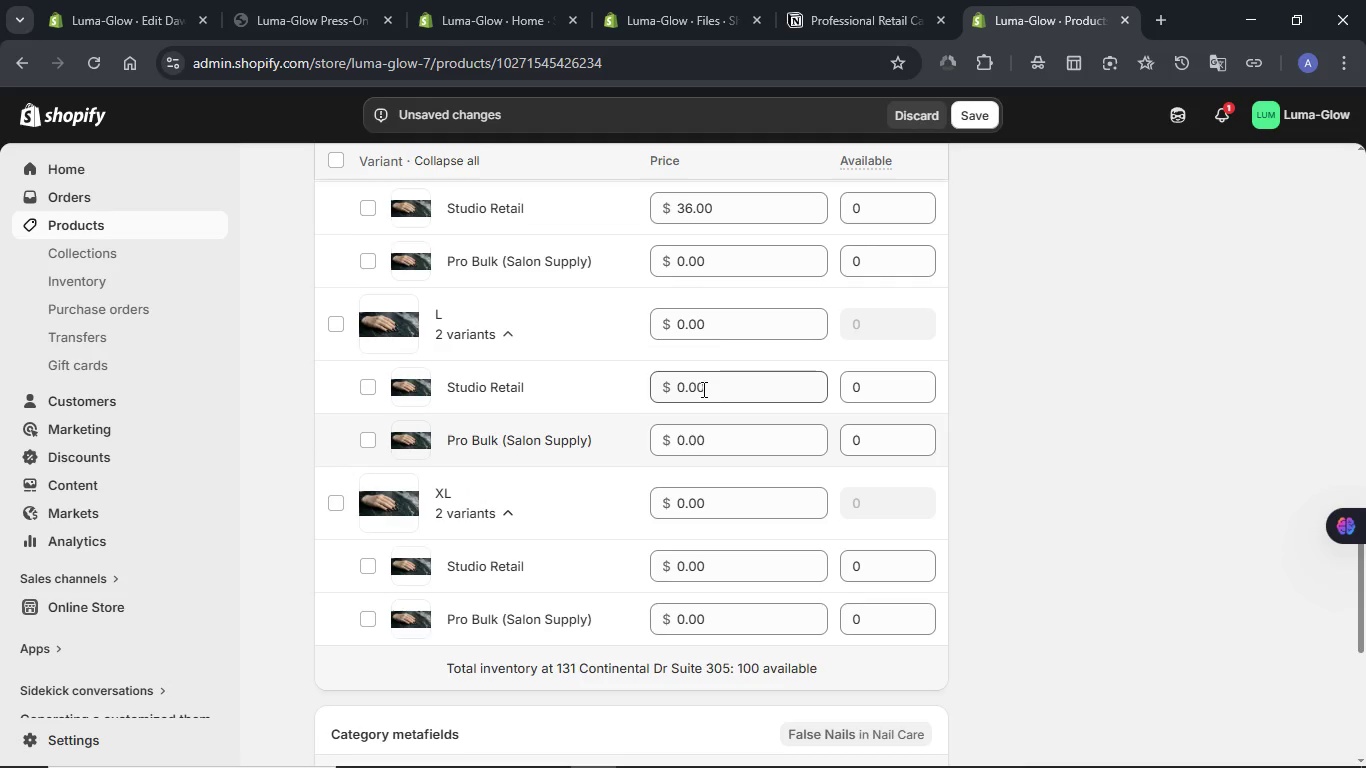 
double_click([702, 389])
 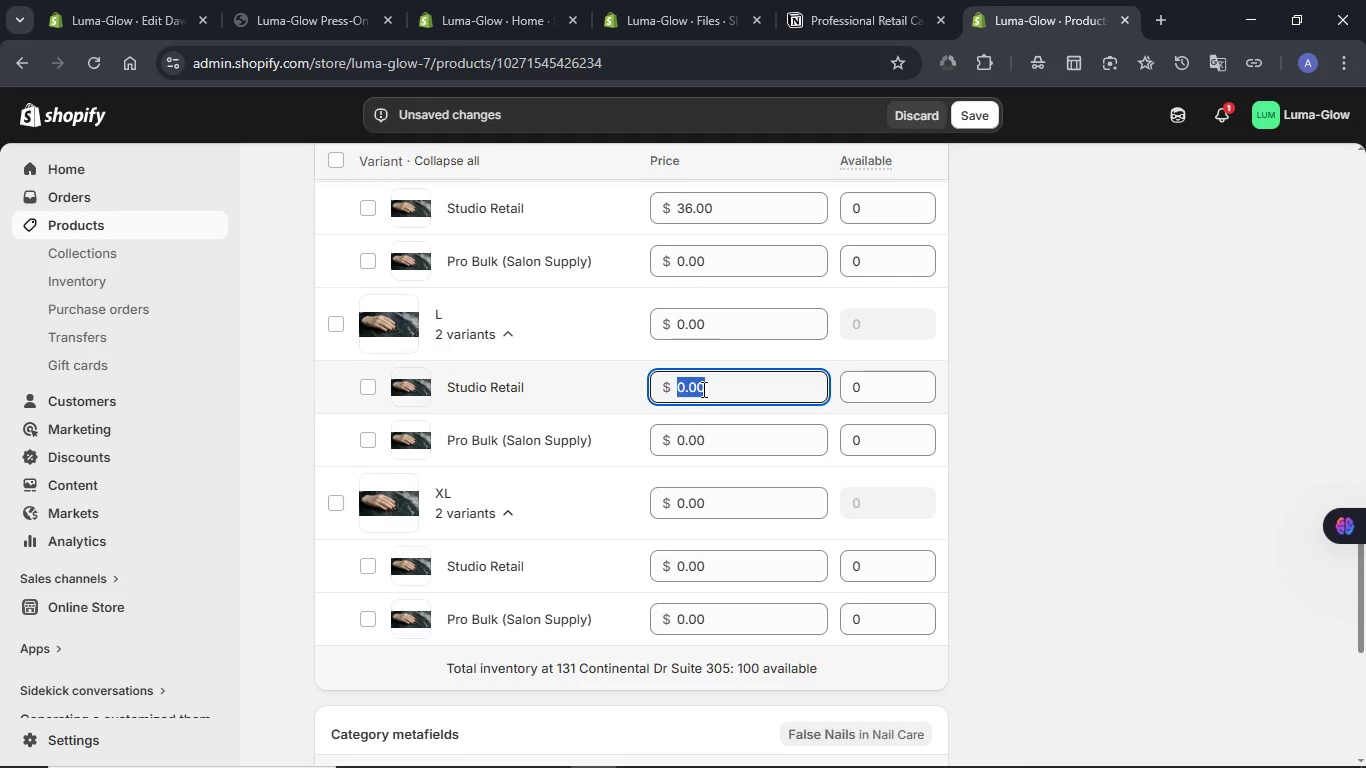 
key(Control+V)
 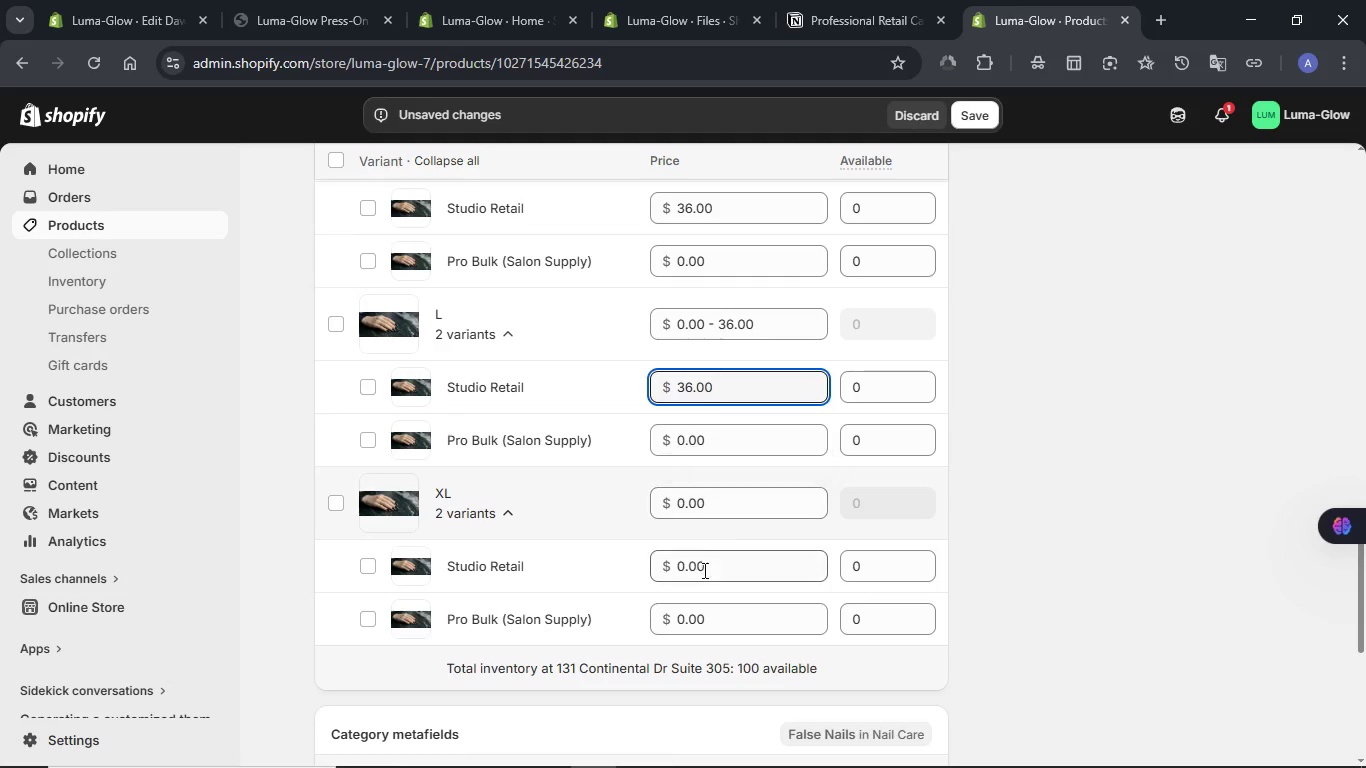 
double_click([703, 574])
 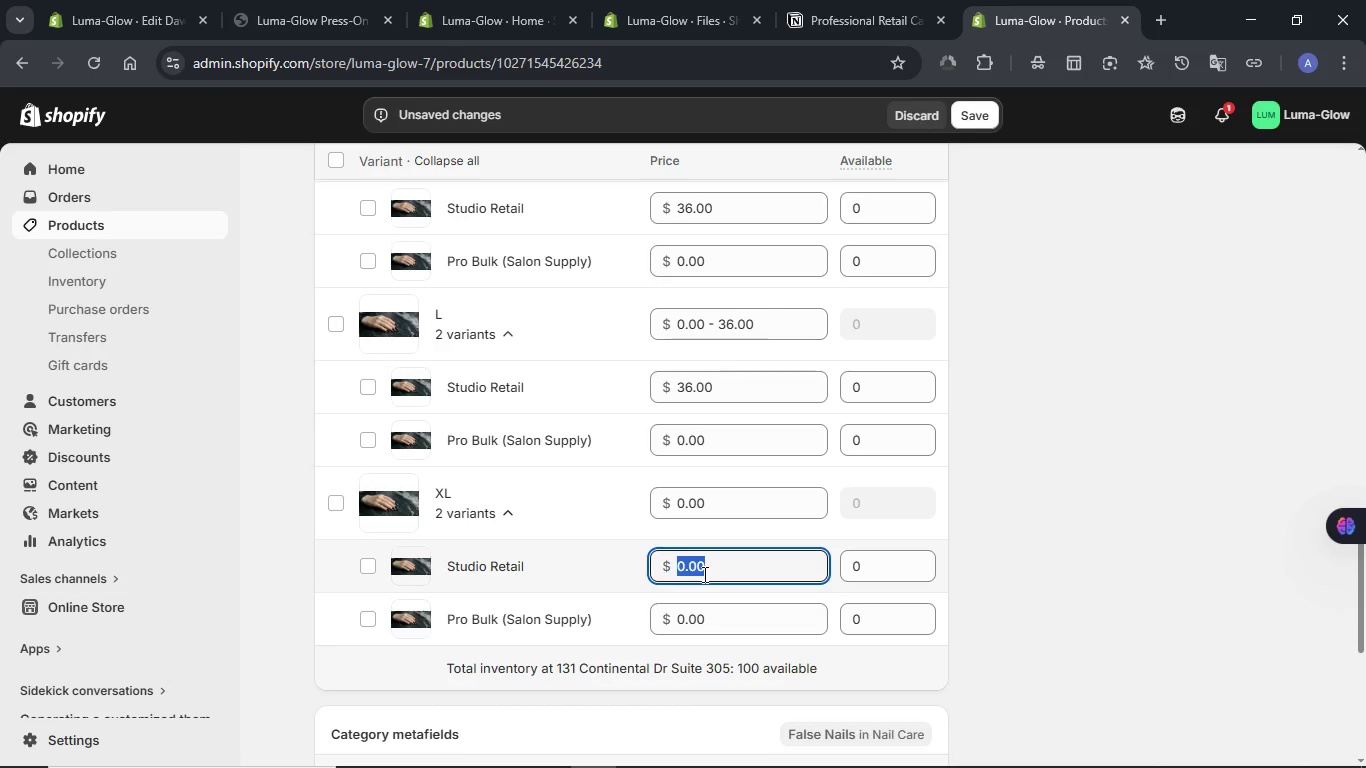 
key(Control+V)
 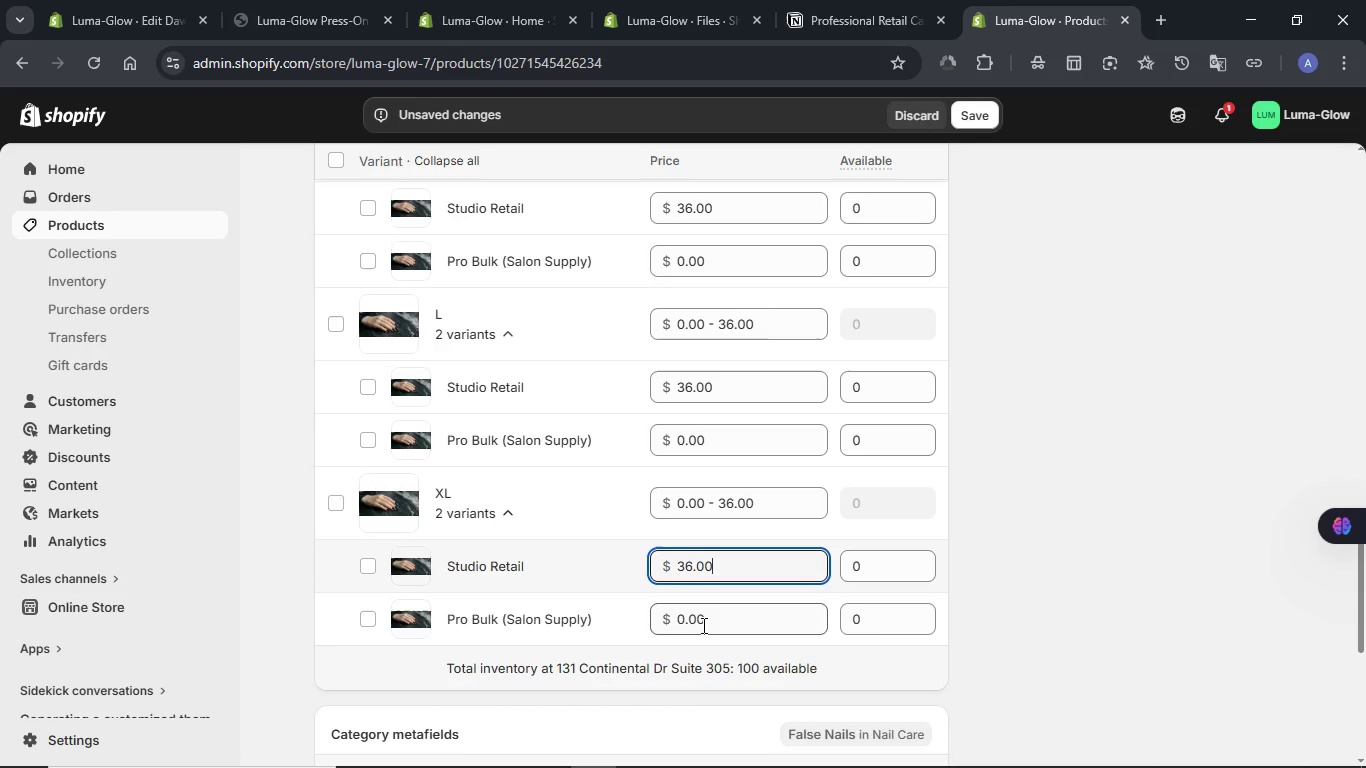 
double_click([702, 625])
 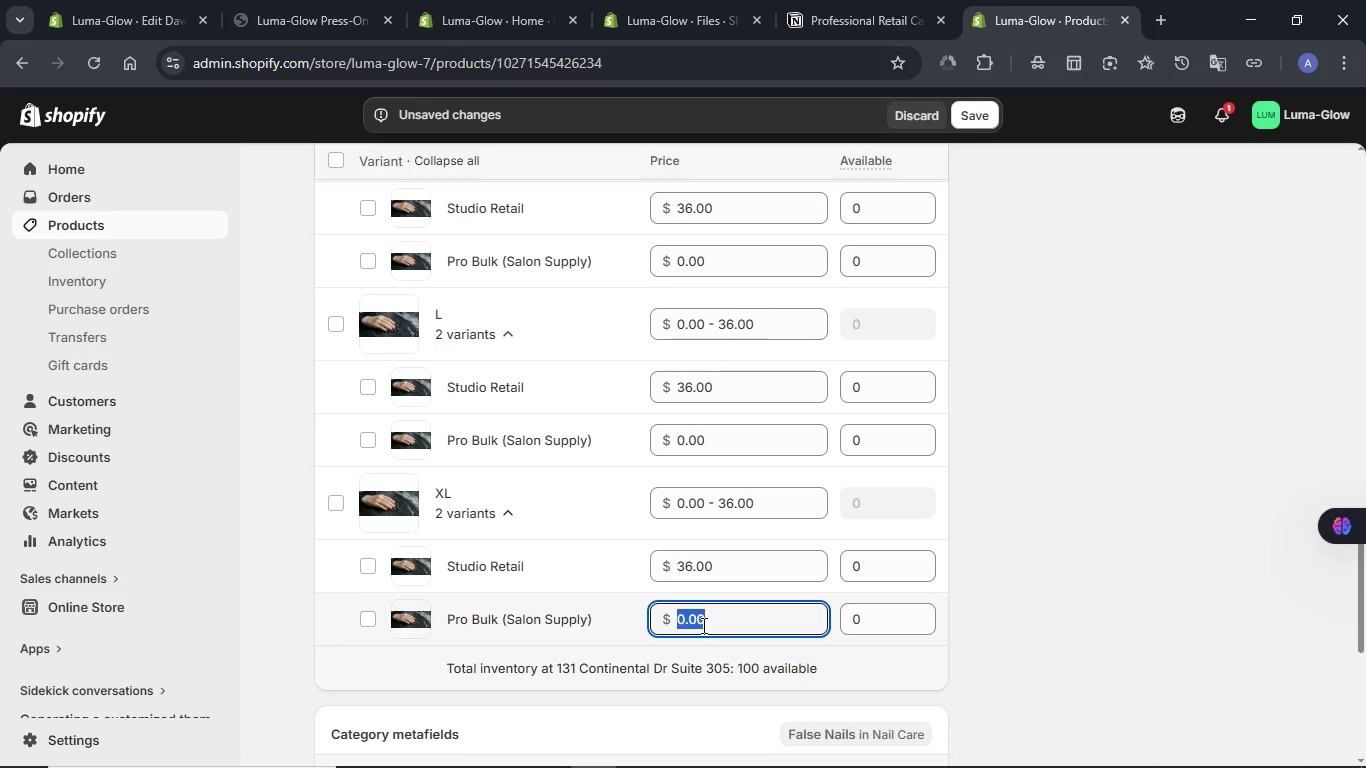 
key(Meta+V)
 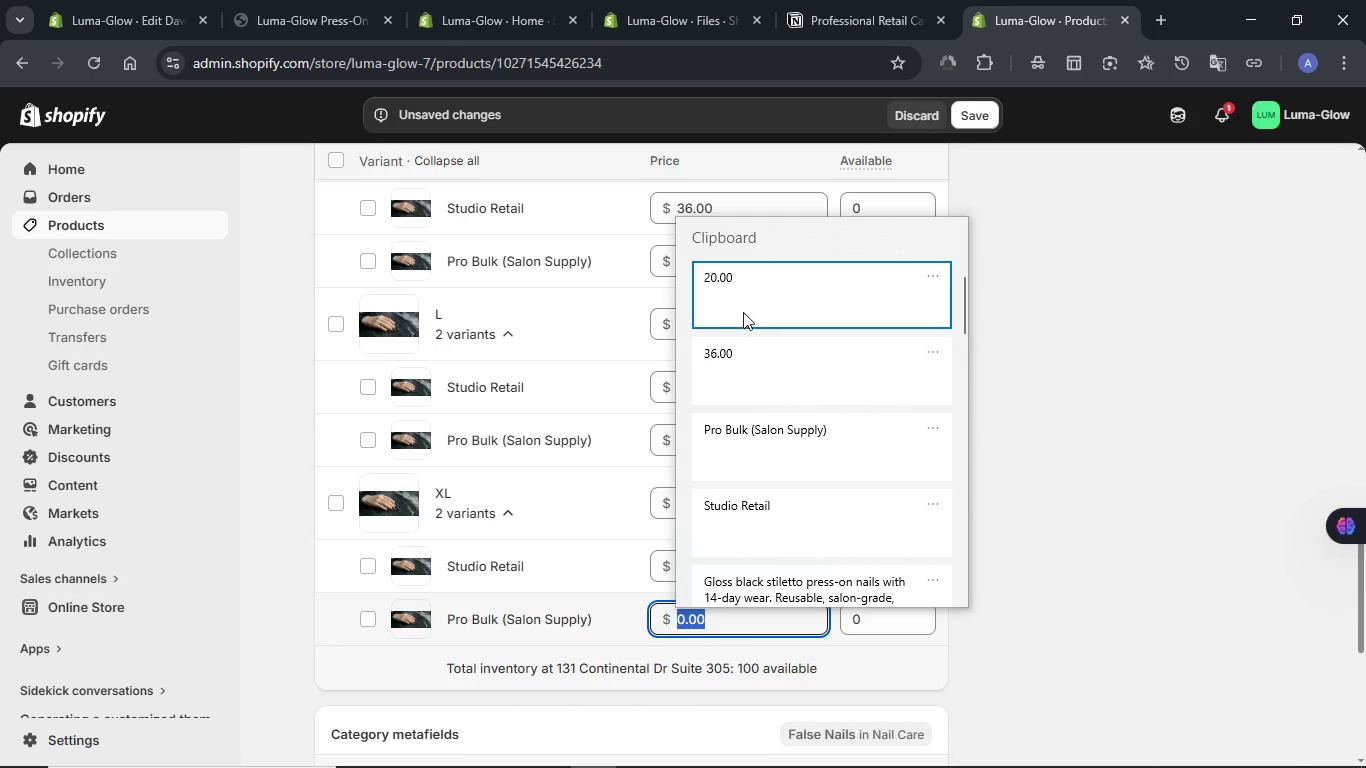 
left_click([743, 301])
 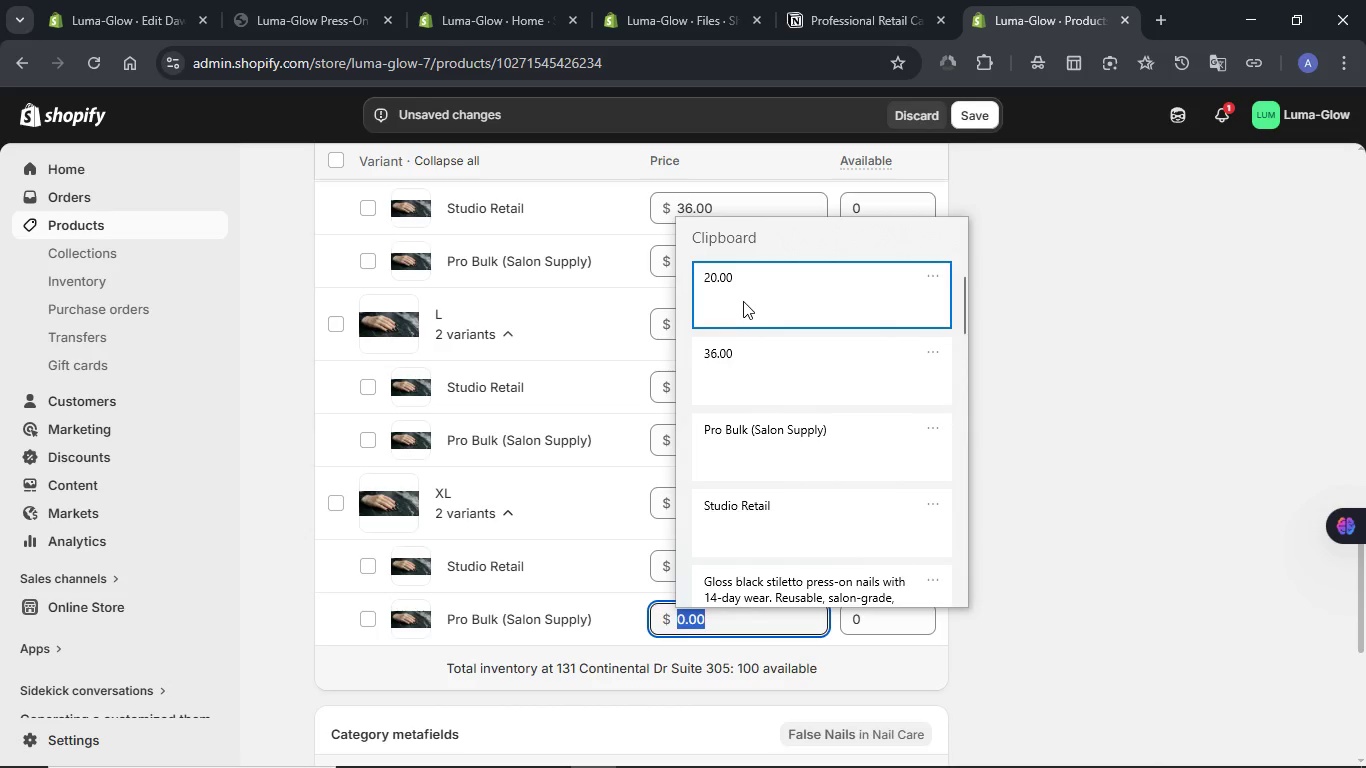 
key(Control+ControlLeft)
 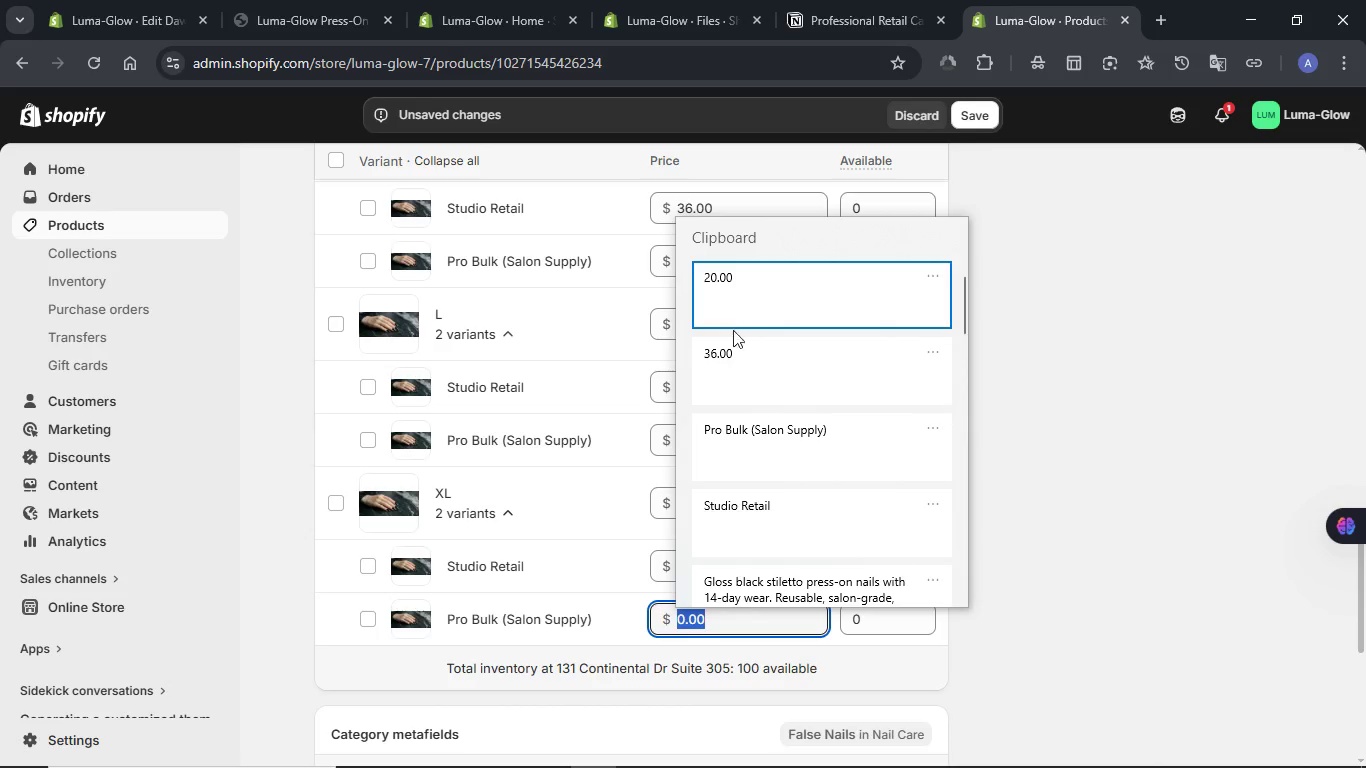 
key(Control+V)
 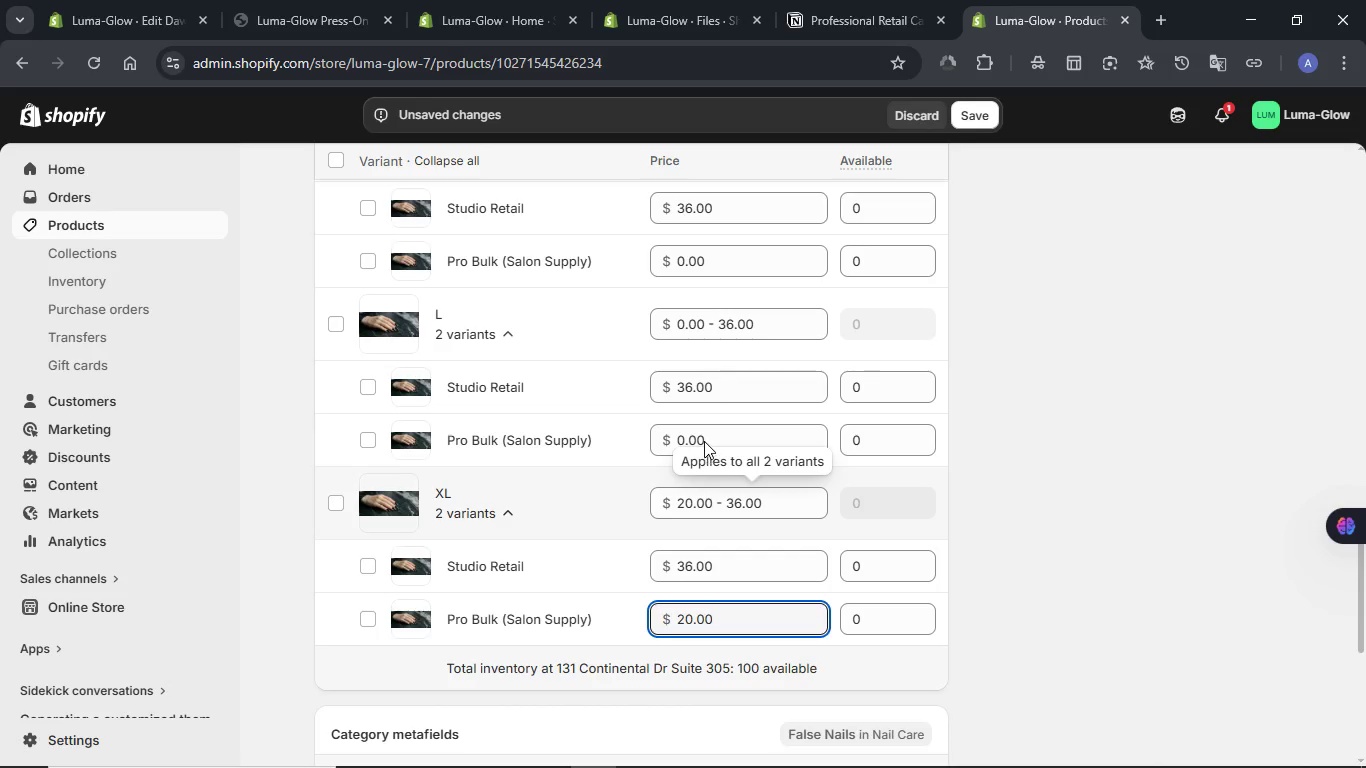 
double_click([704, 436])
 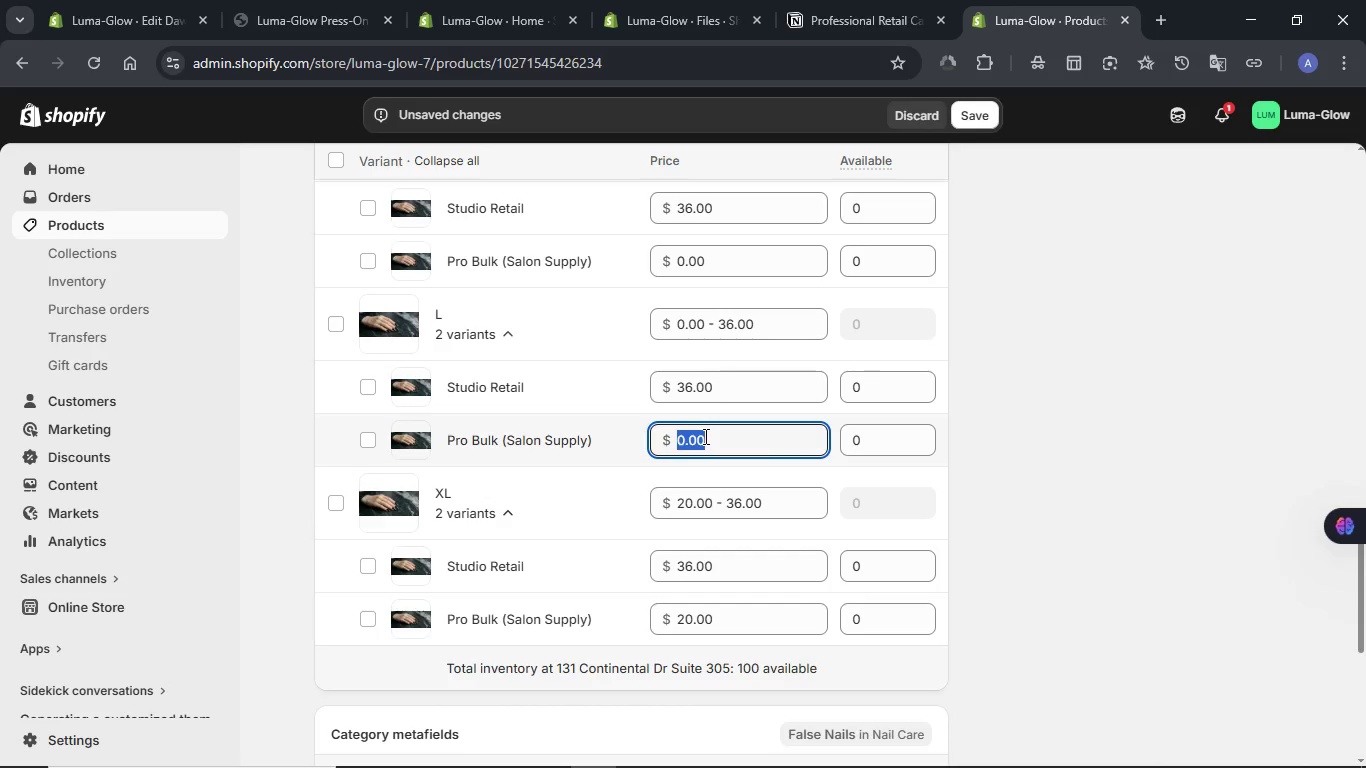 
key(Control+V)
 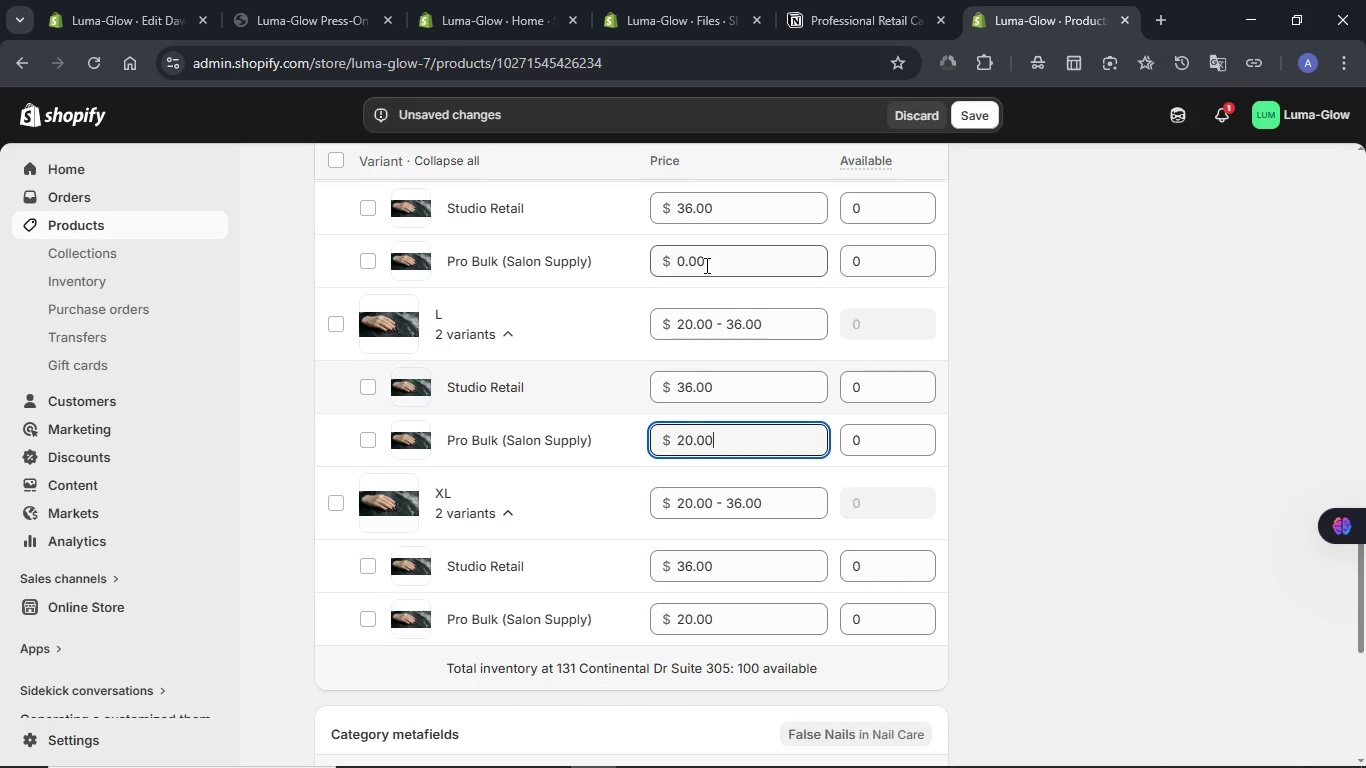 
double_click([705, 263])
 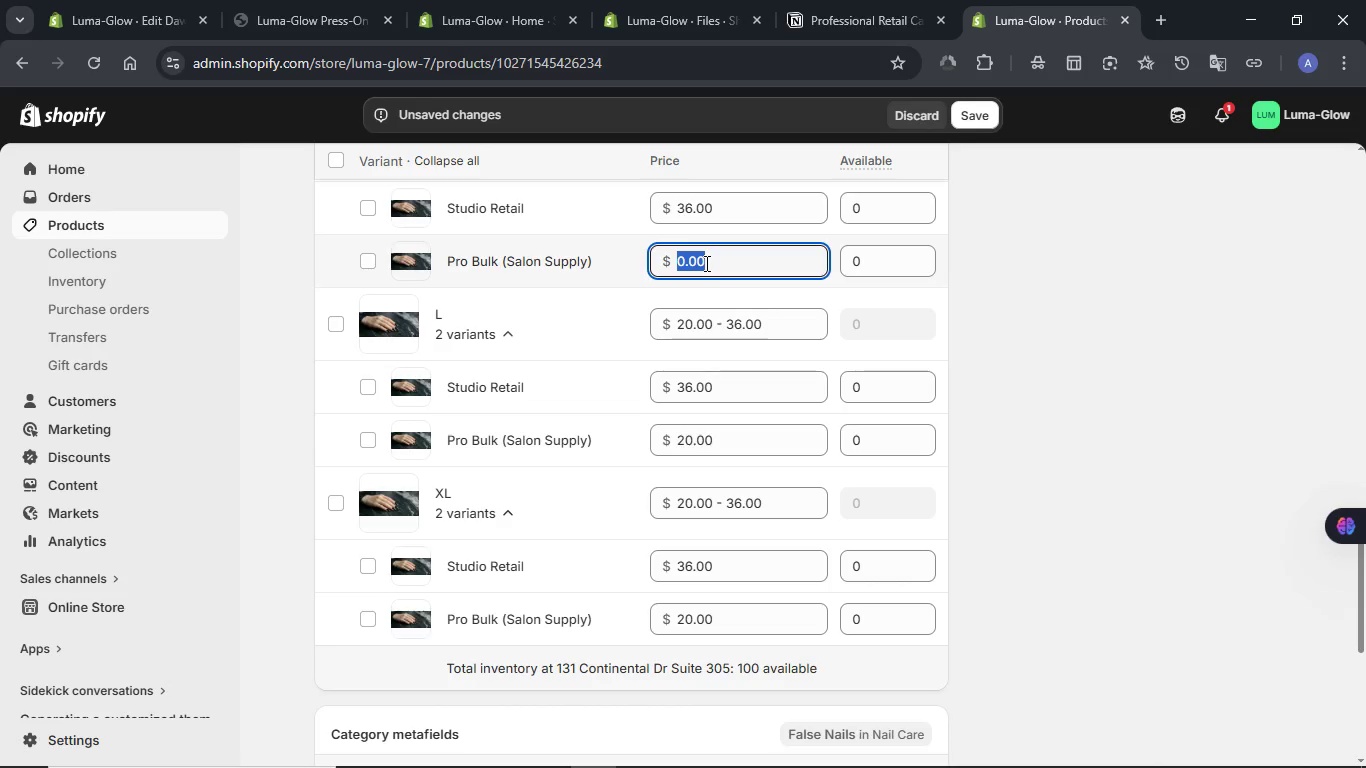 
key(Control+V)
 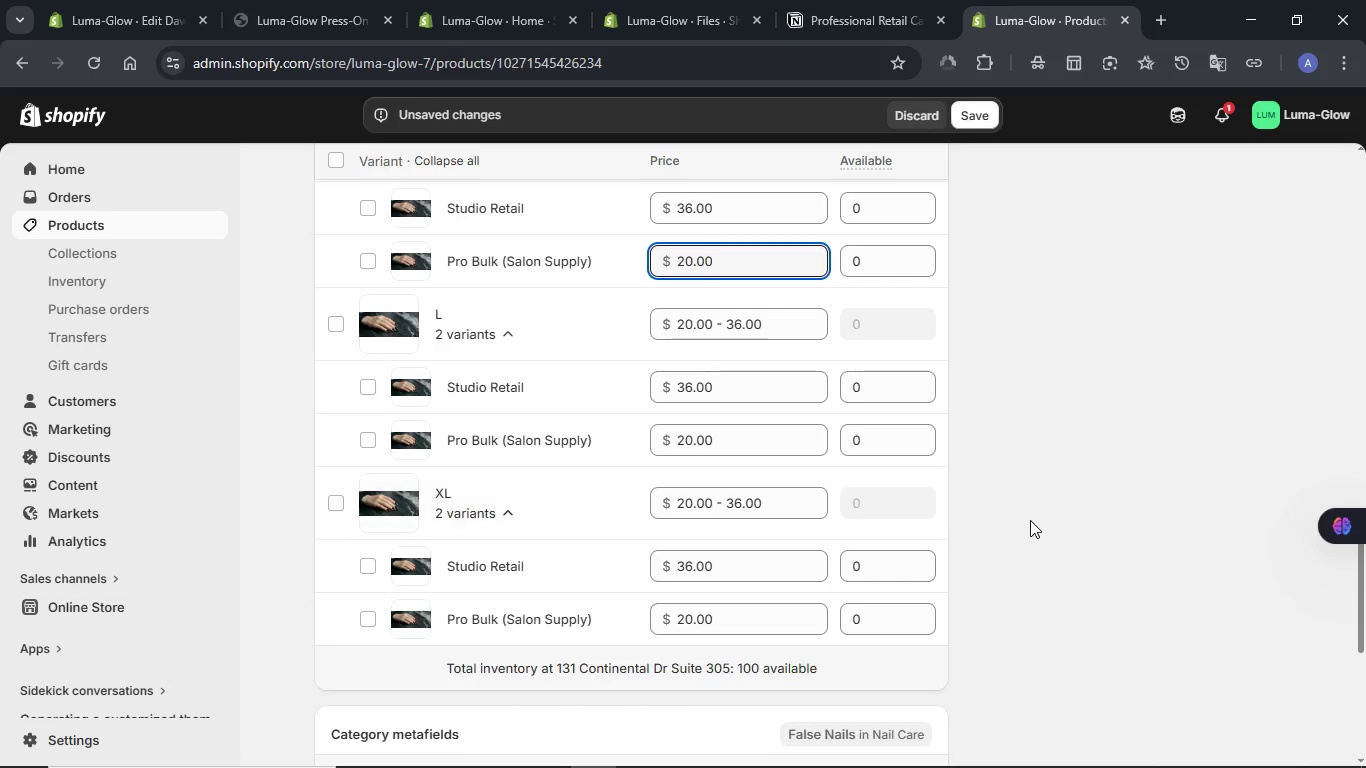 
scroll: coordinate [1030, 520], scroll_direction: up, amount: 1.0
 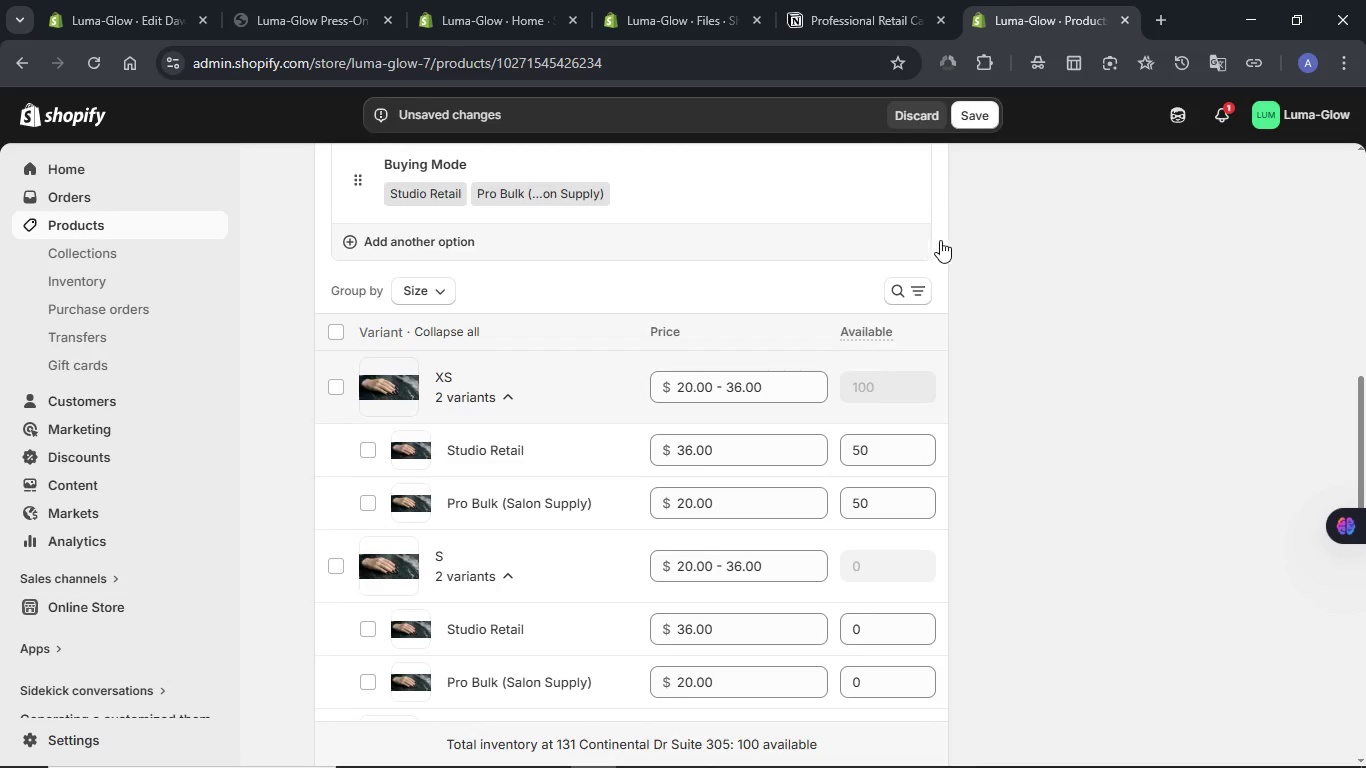 
left_click([978, 116])
 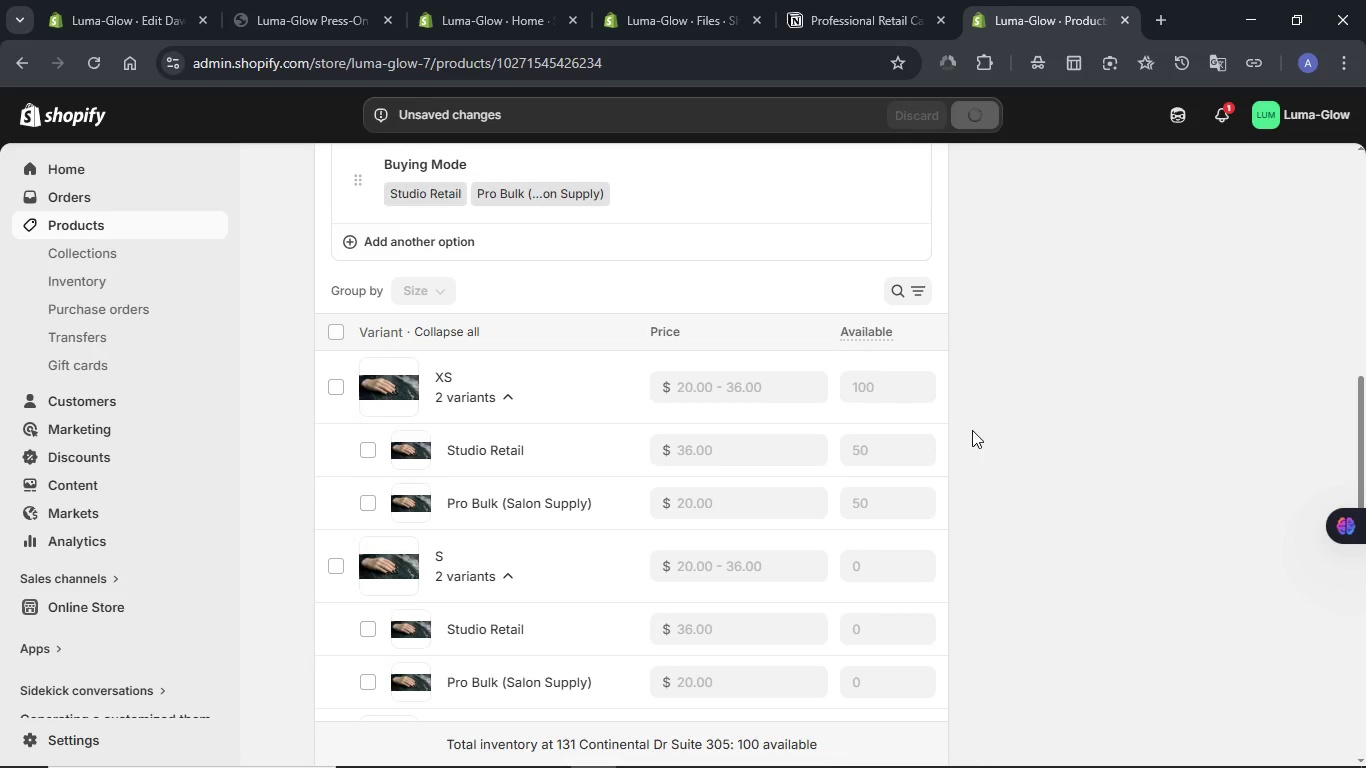 
wait(9.44)
 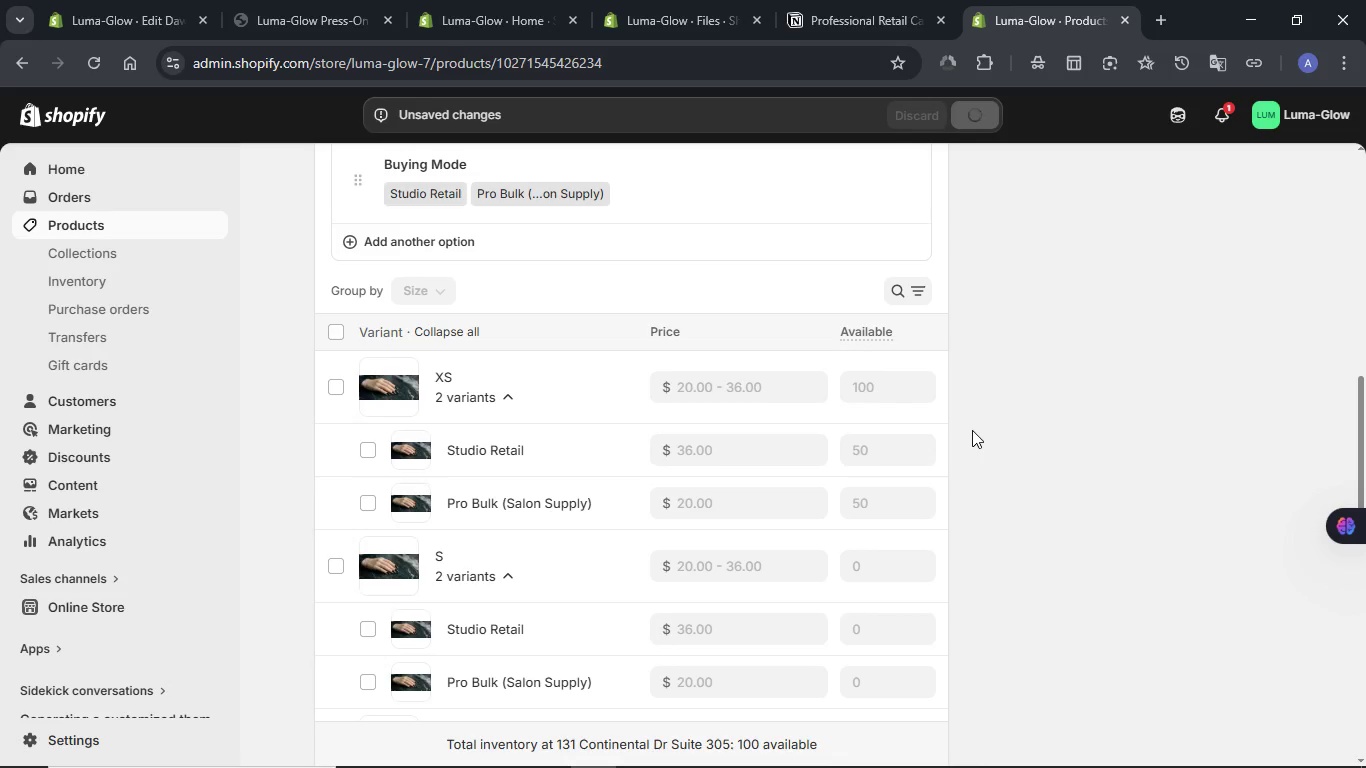 
mouse_move([924, 446])
 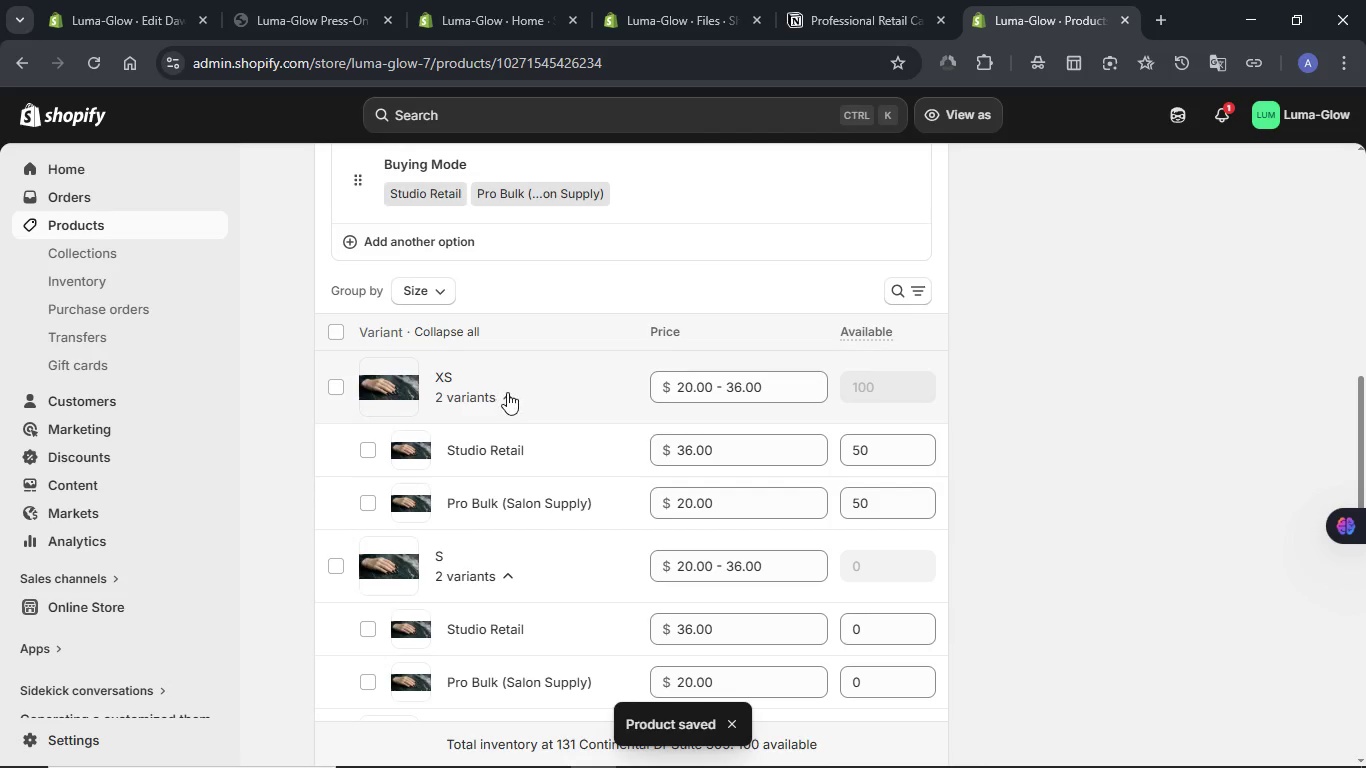 
left_click([507, 392])
 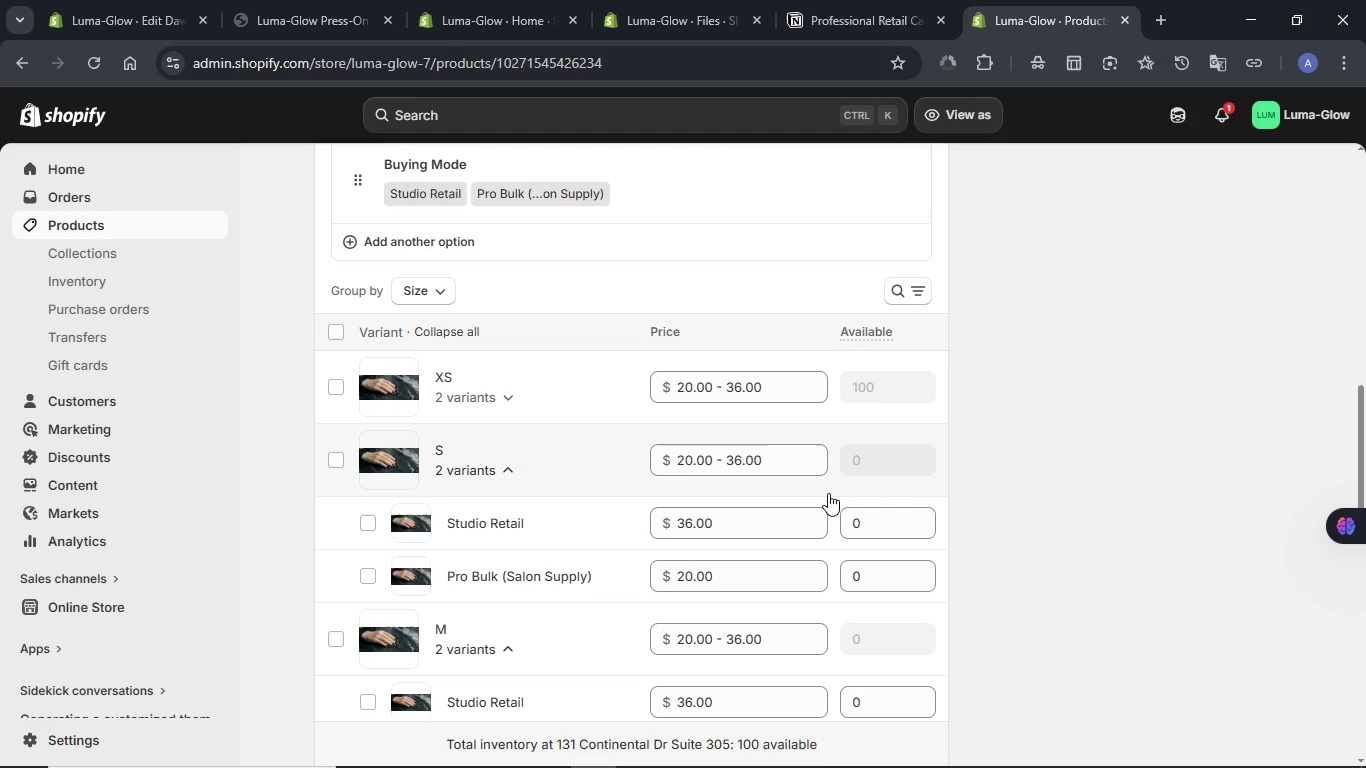 
left_click([508, 390])
 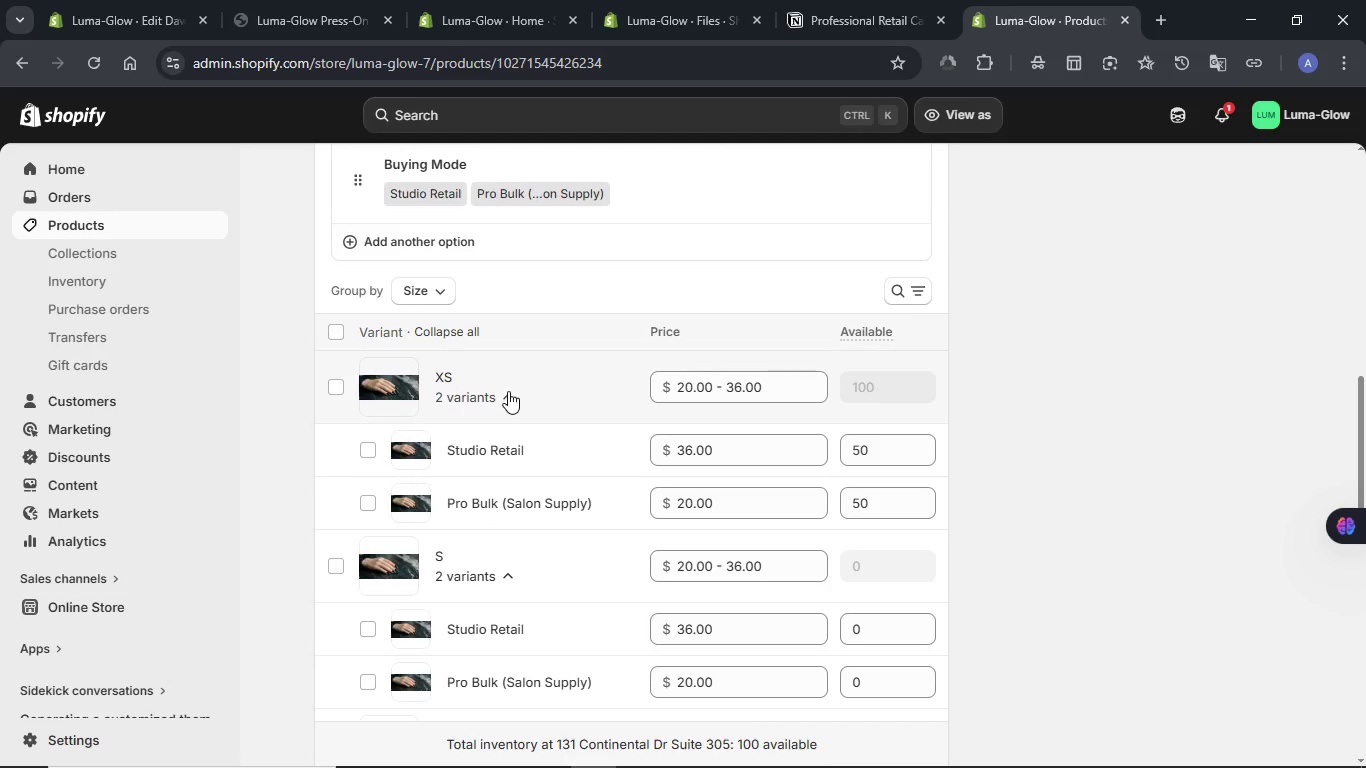 
left_click([508, 391])
 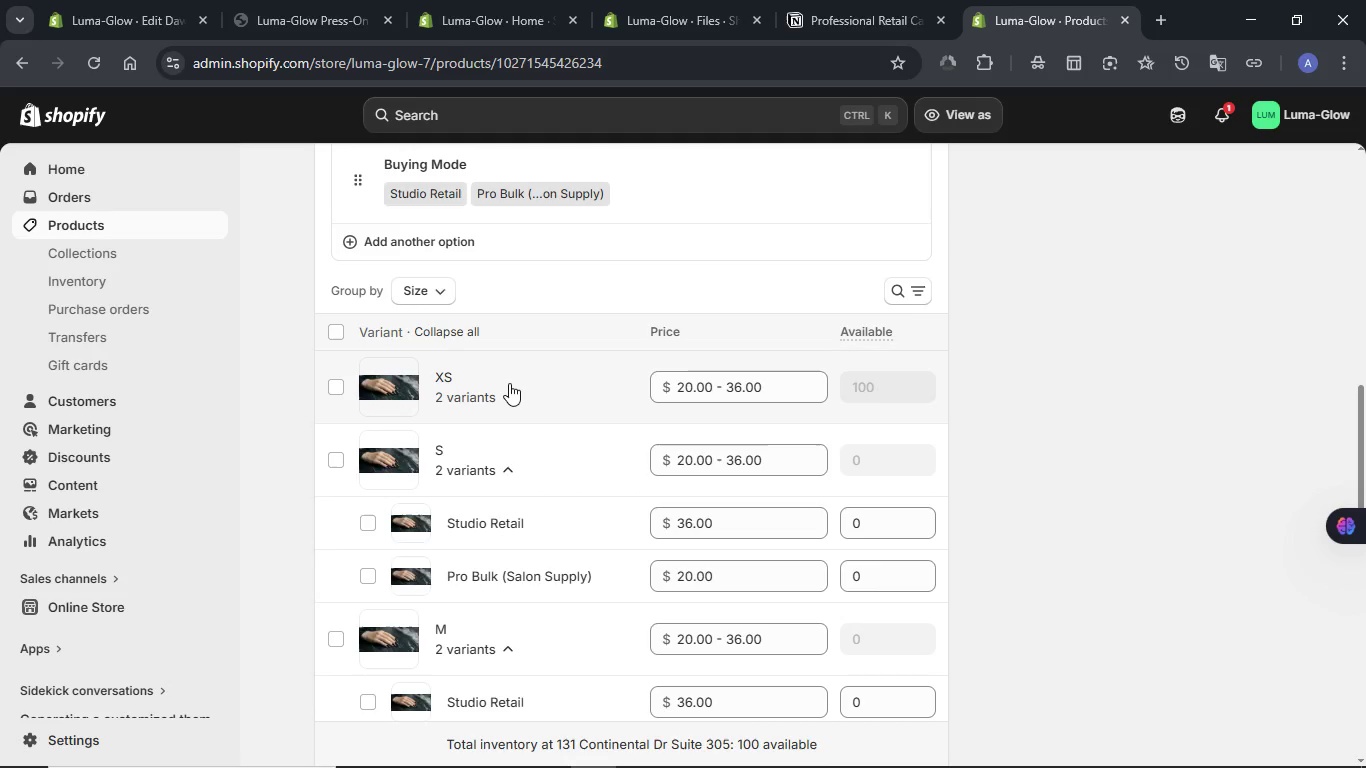 
left_click([509, 395])
 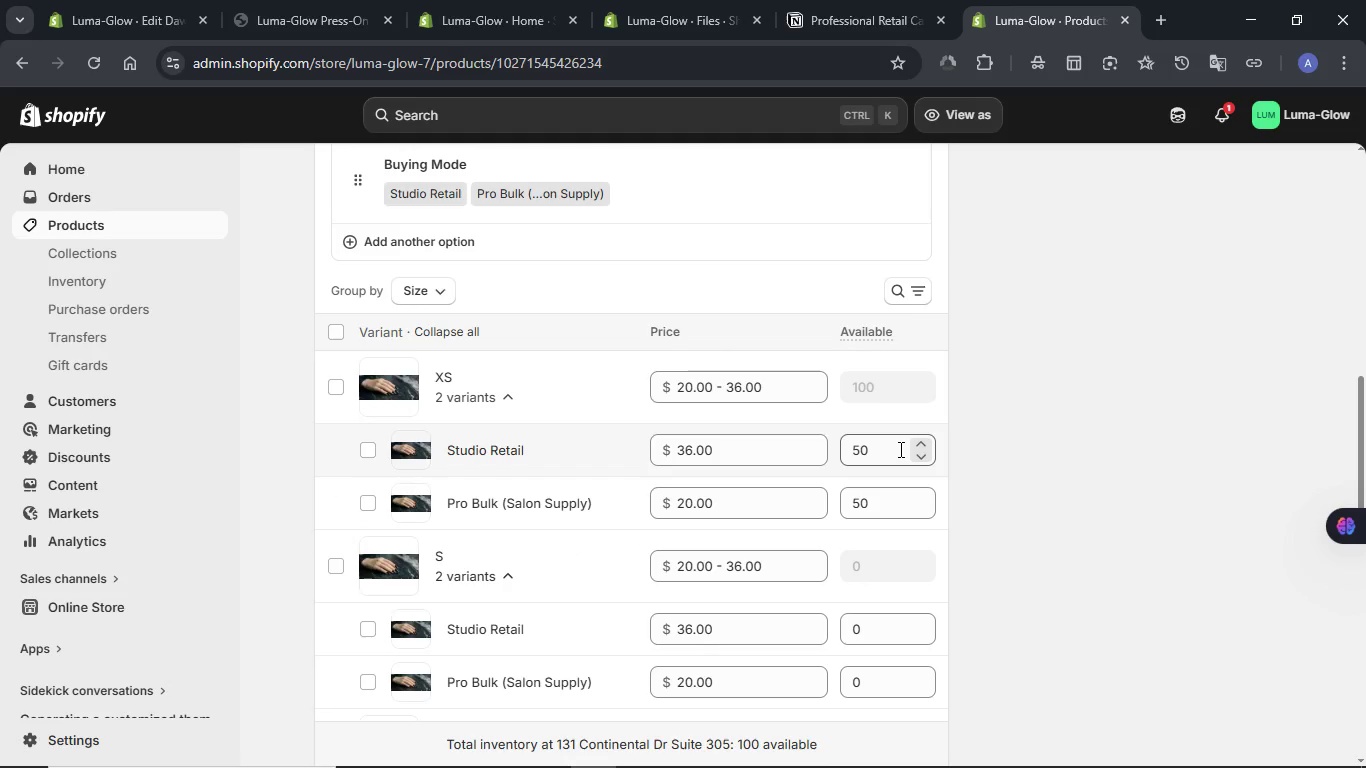 
double_click([899, 449])
 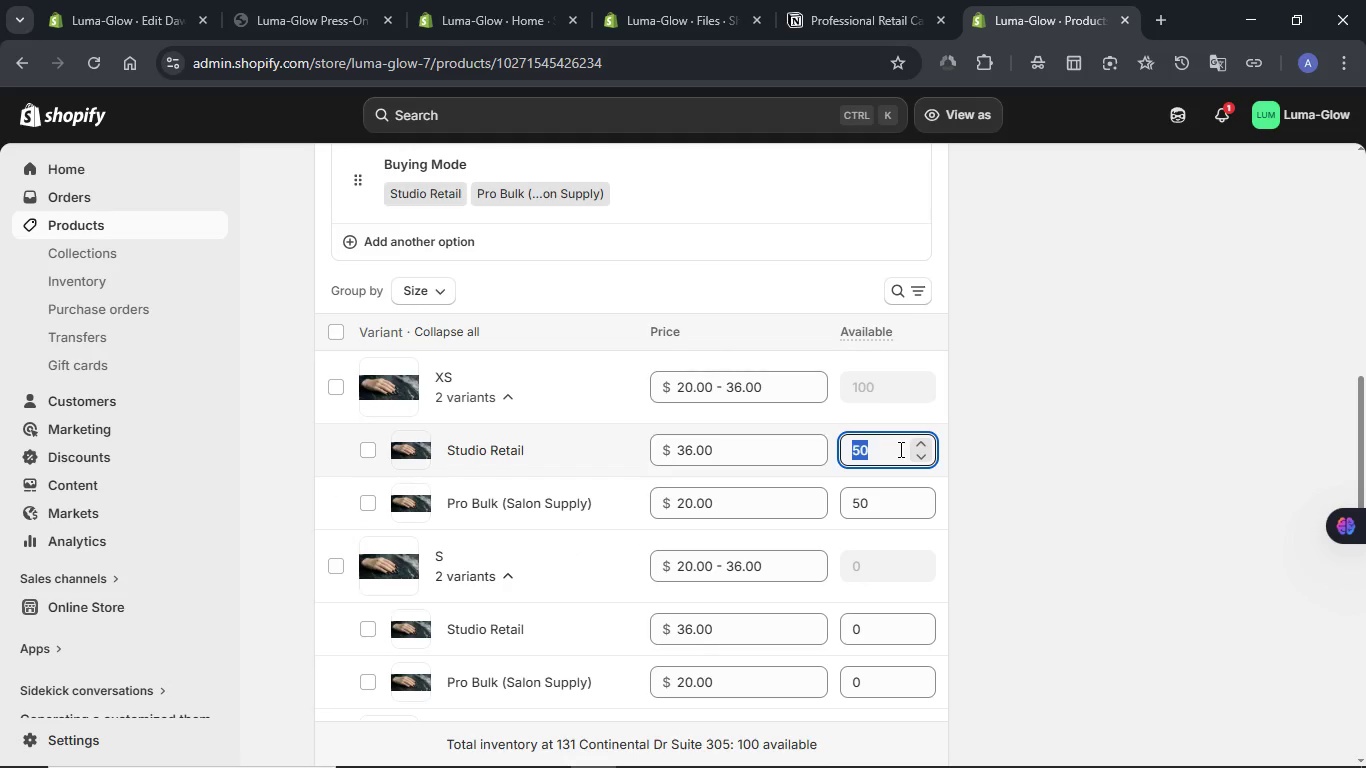 
key(Control+C)
 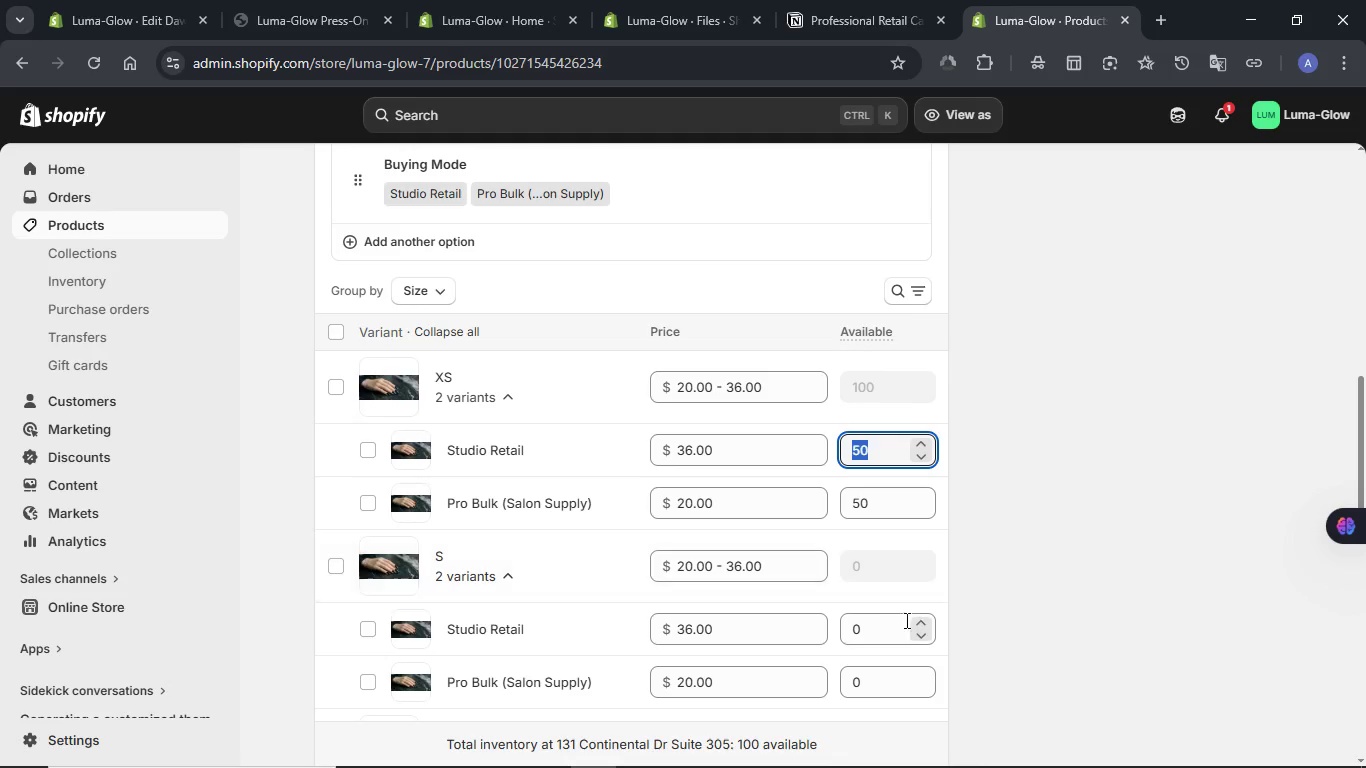 
double_click([884, 624])
 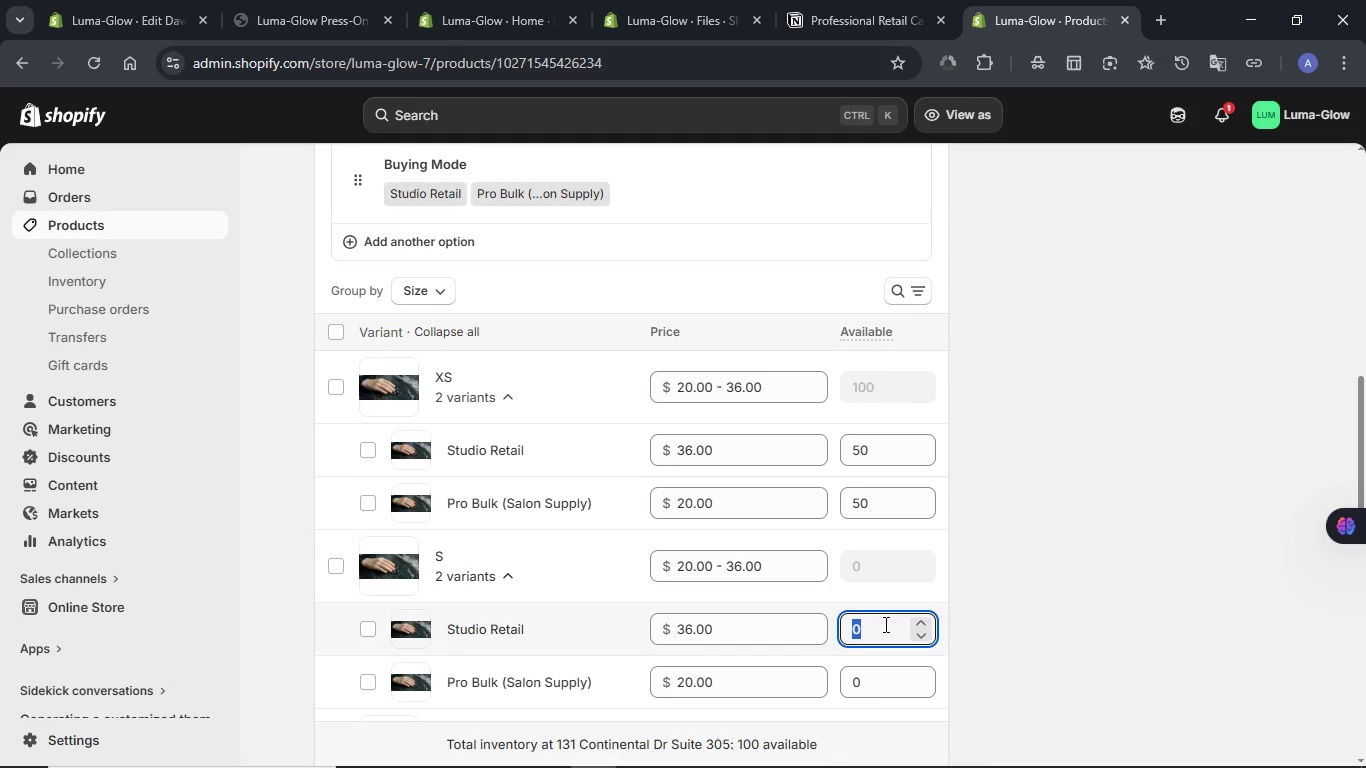 
key(Control+V)
 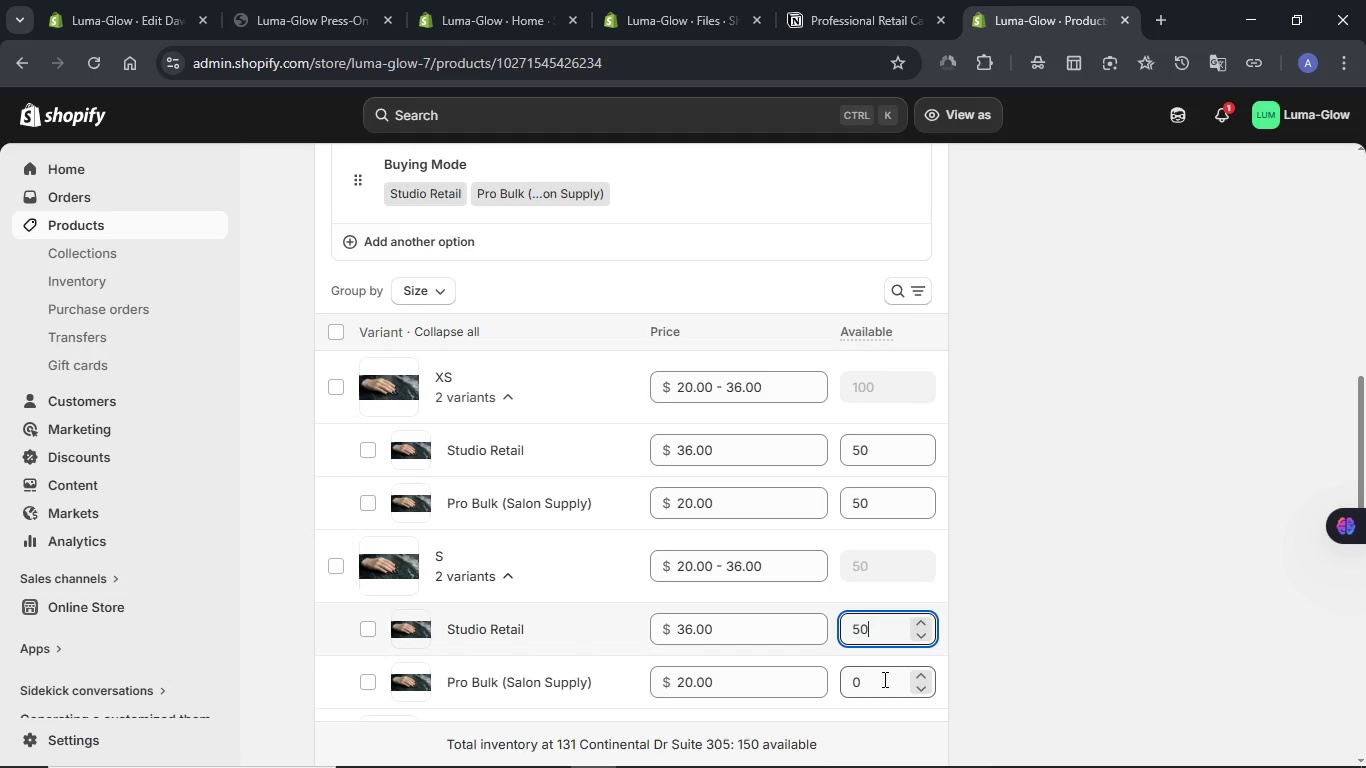 
double_click([883, 679])
 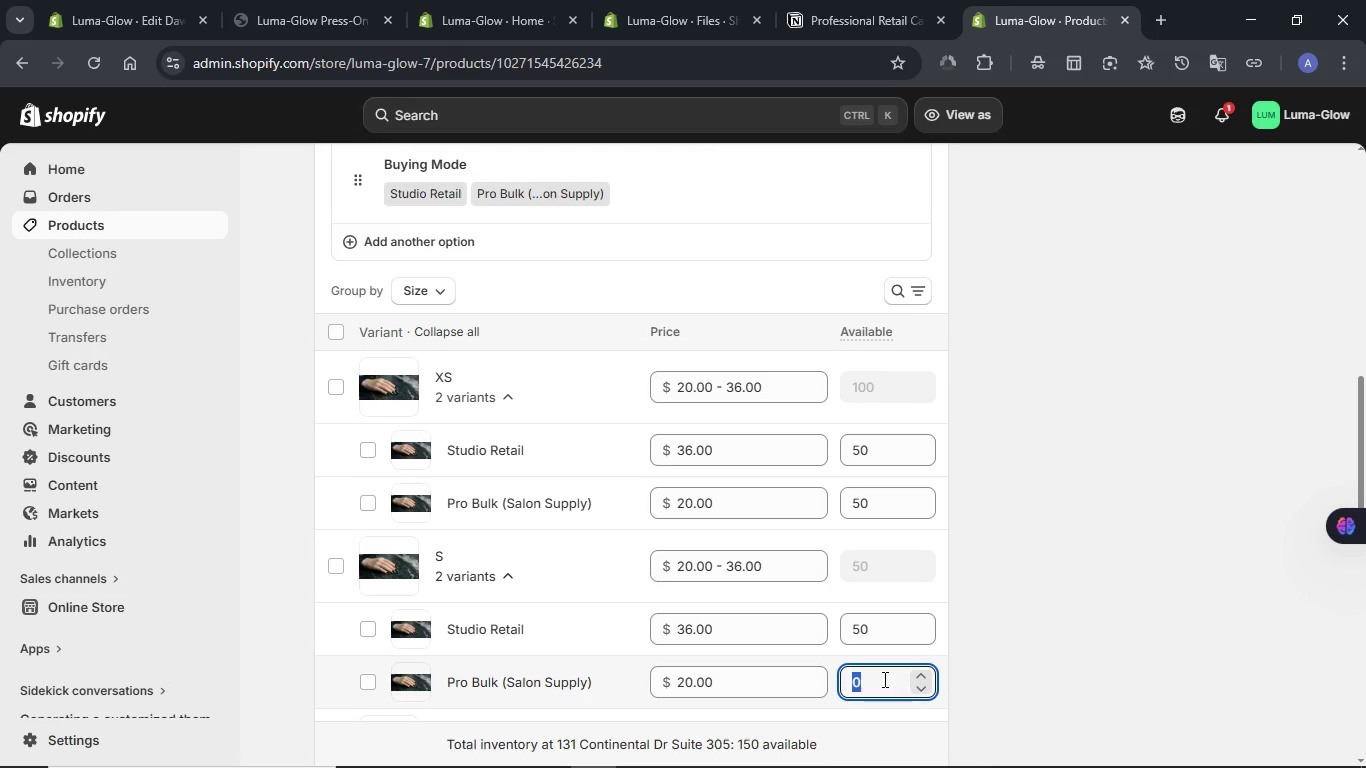 
key(Control+V)
 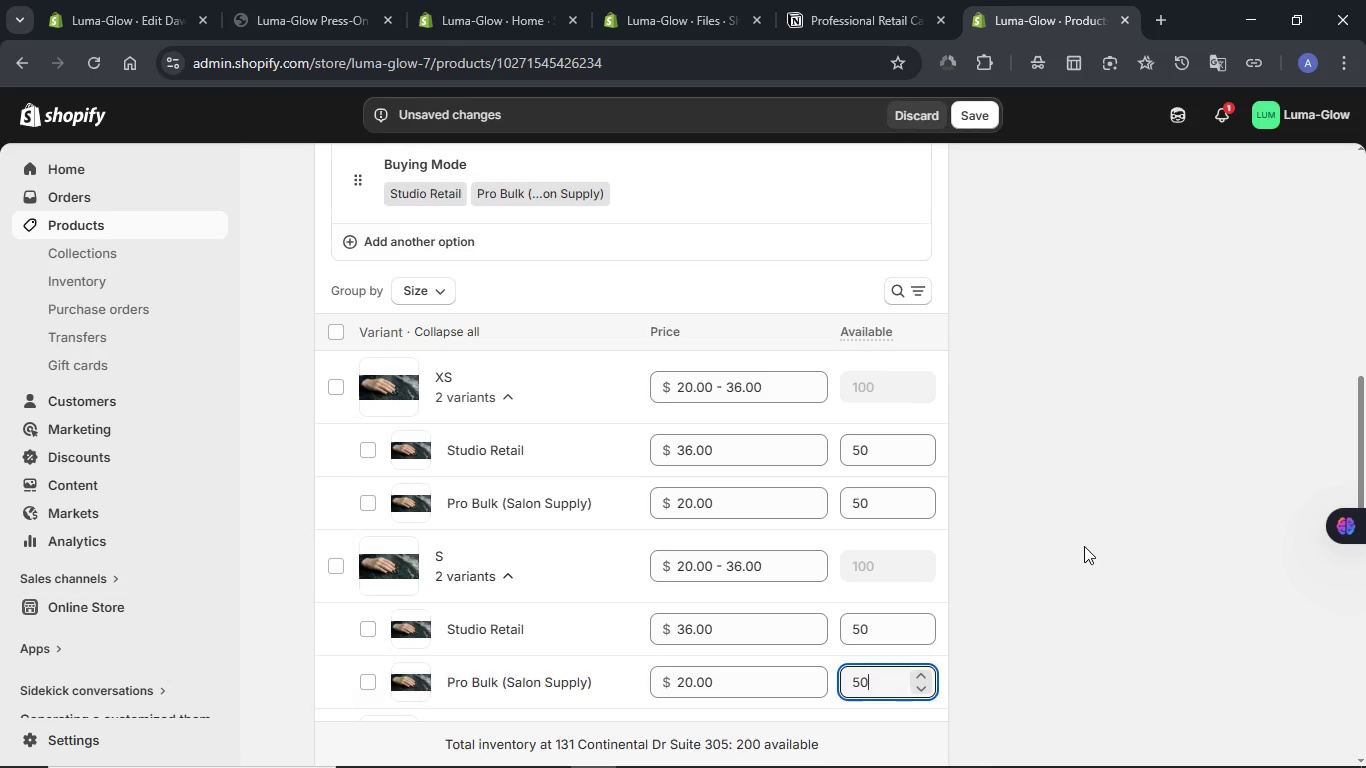 
scroll: coordinate [1084, 545], scroll_direction: down, amount: 1.0
 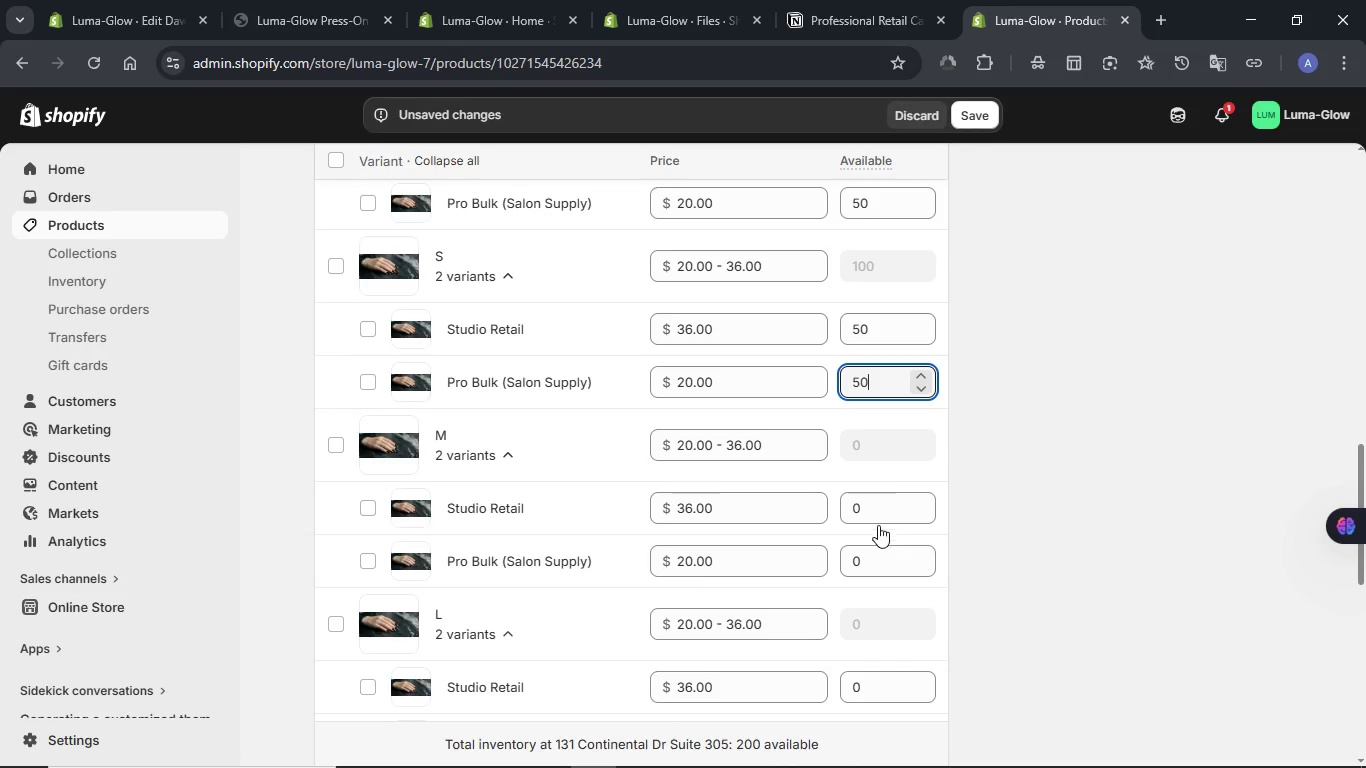 
double_click([877, 510])
 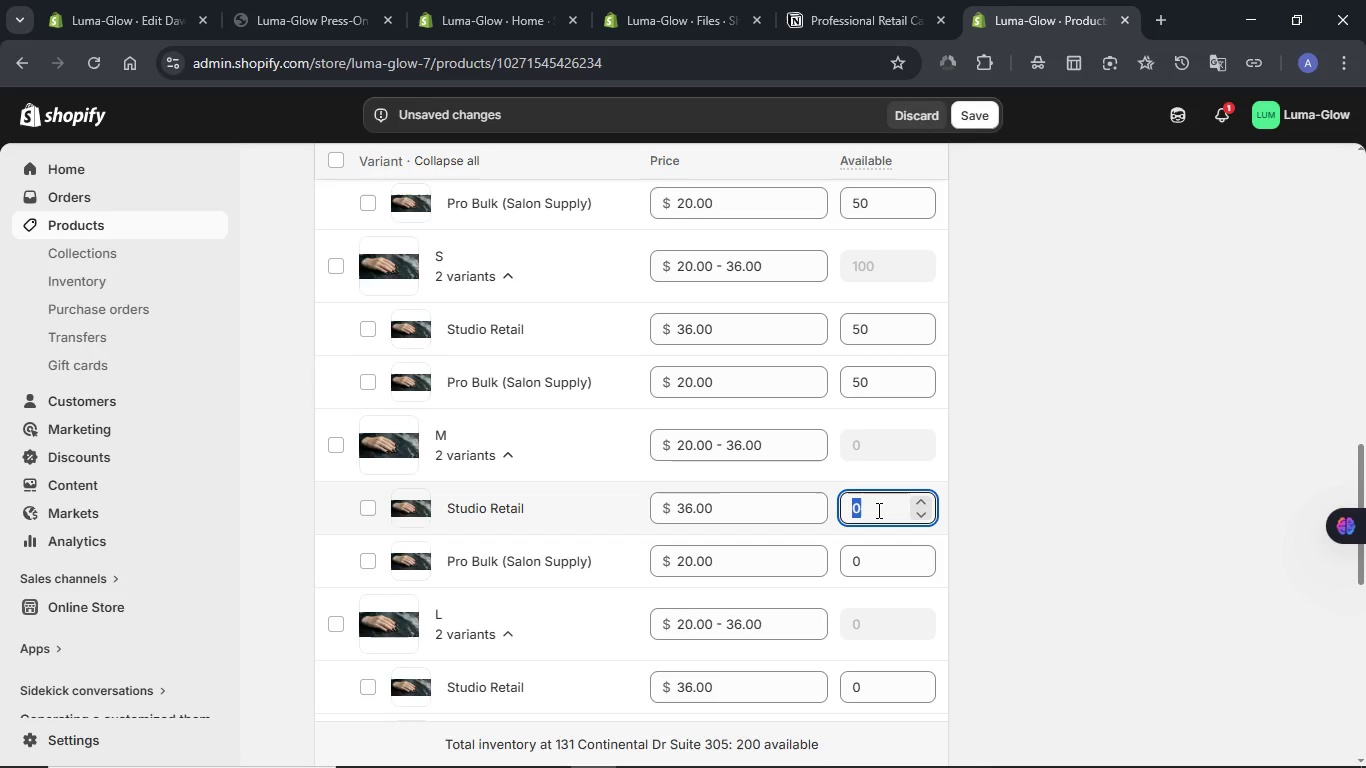 
key(Control+V)
 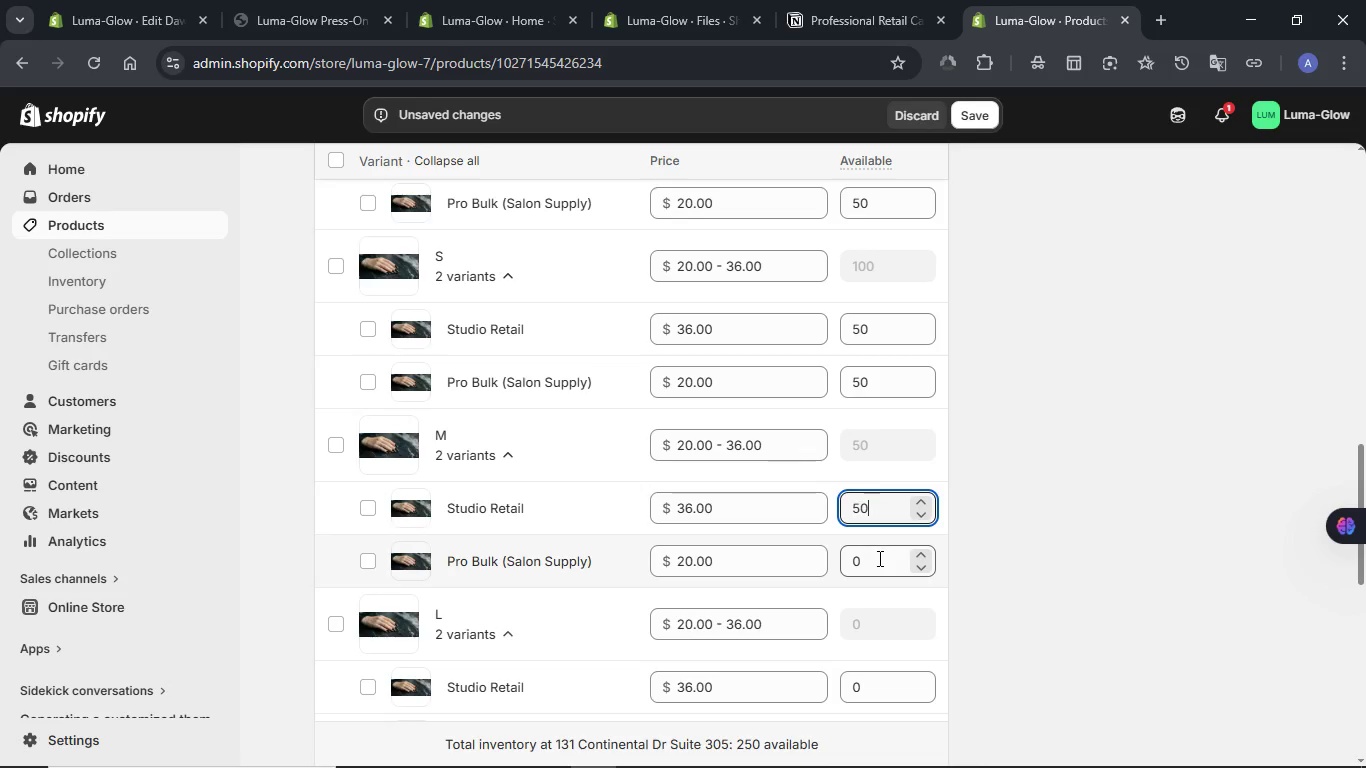 
double_click([878, 558])
 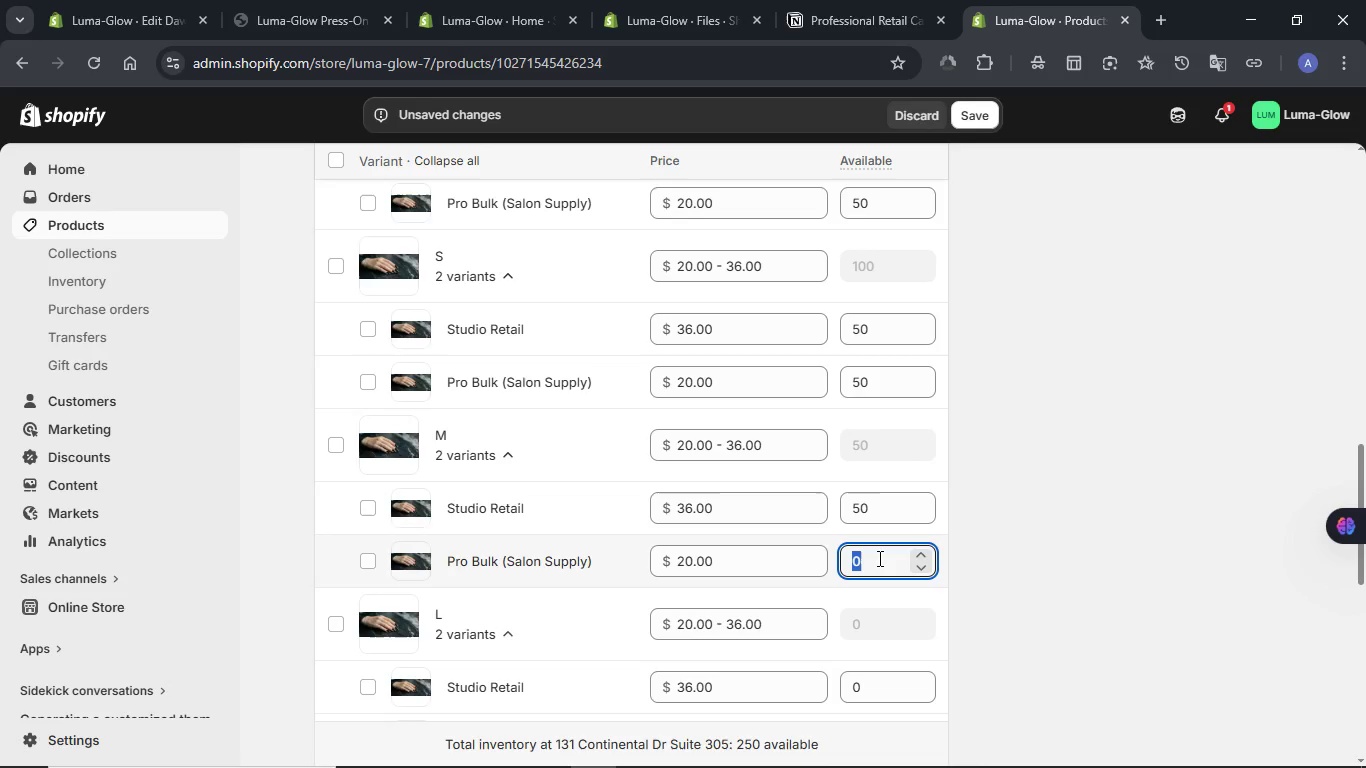 
key(Control+V)
 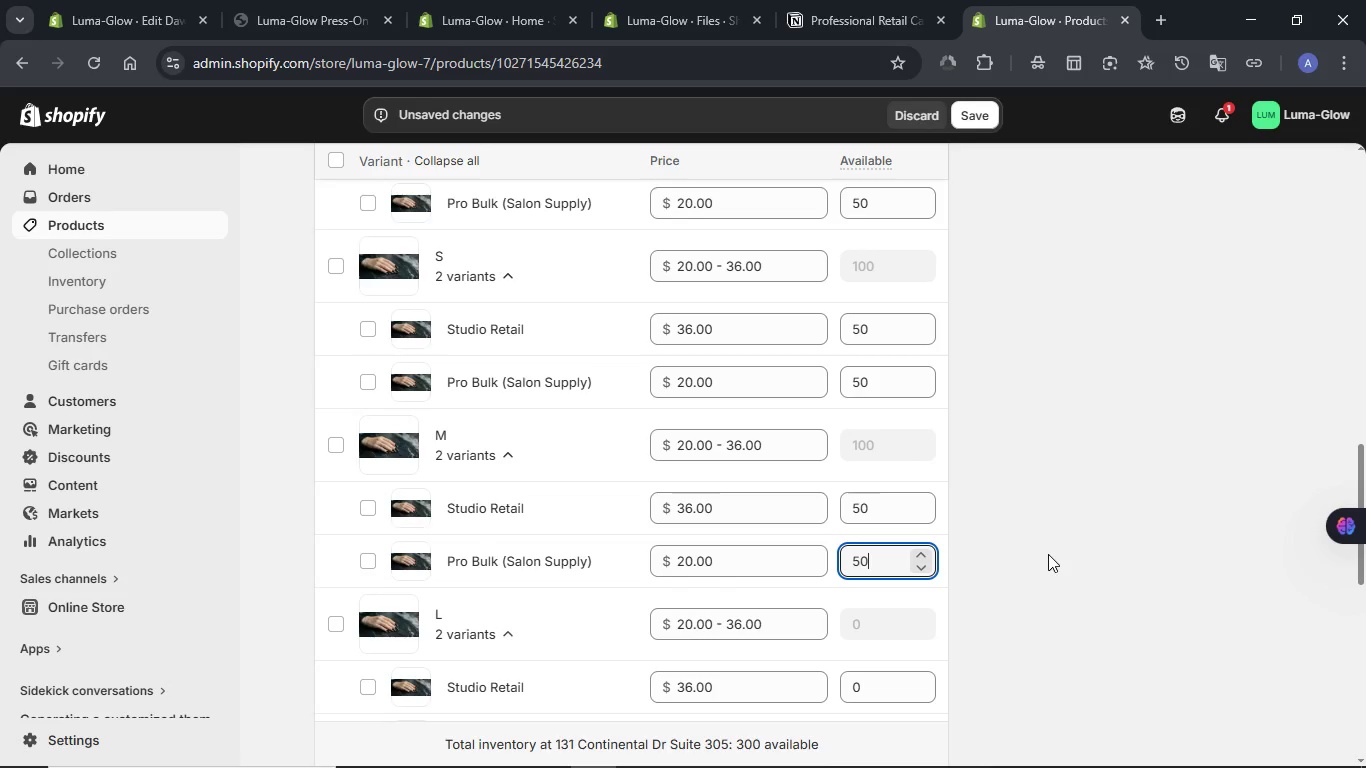 
scroll: coordinate [1048, 554], scroll_direction: down, amount: 2.0
 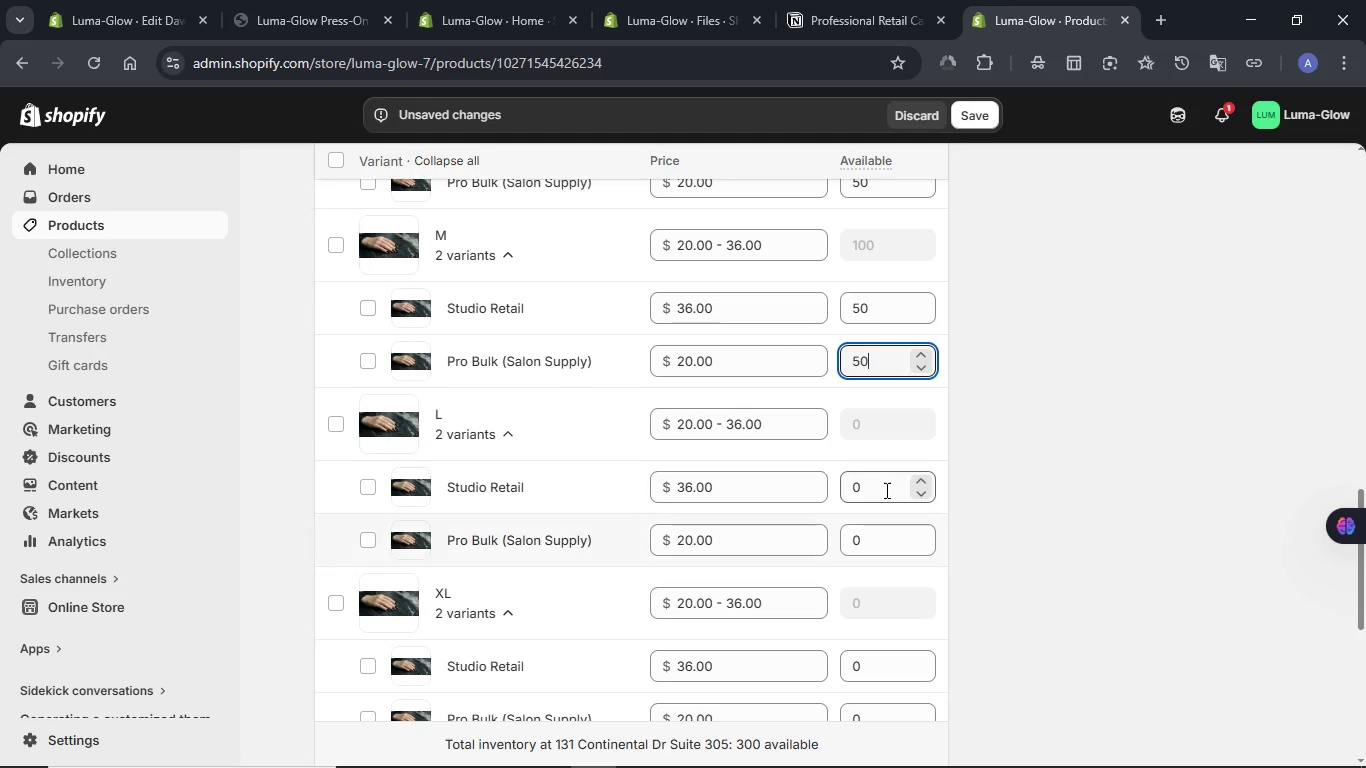 
double_click([885, 490])
 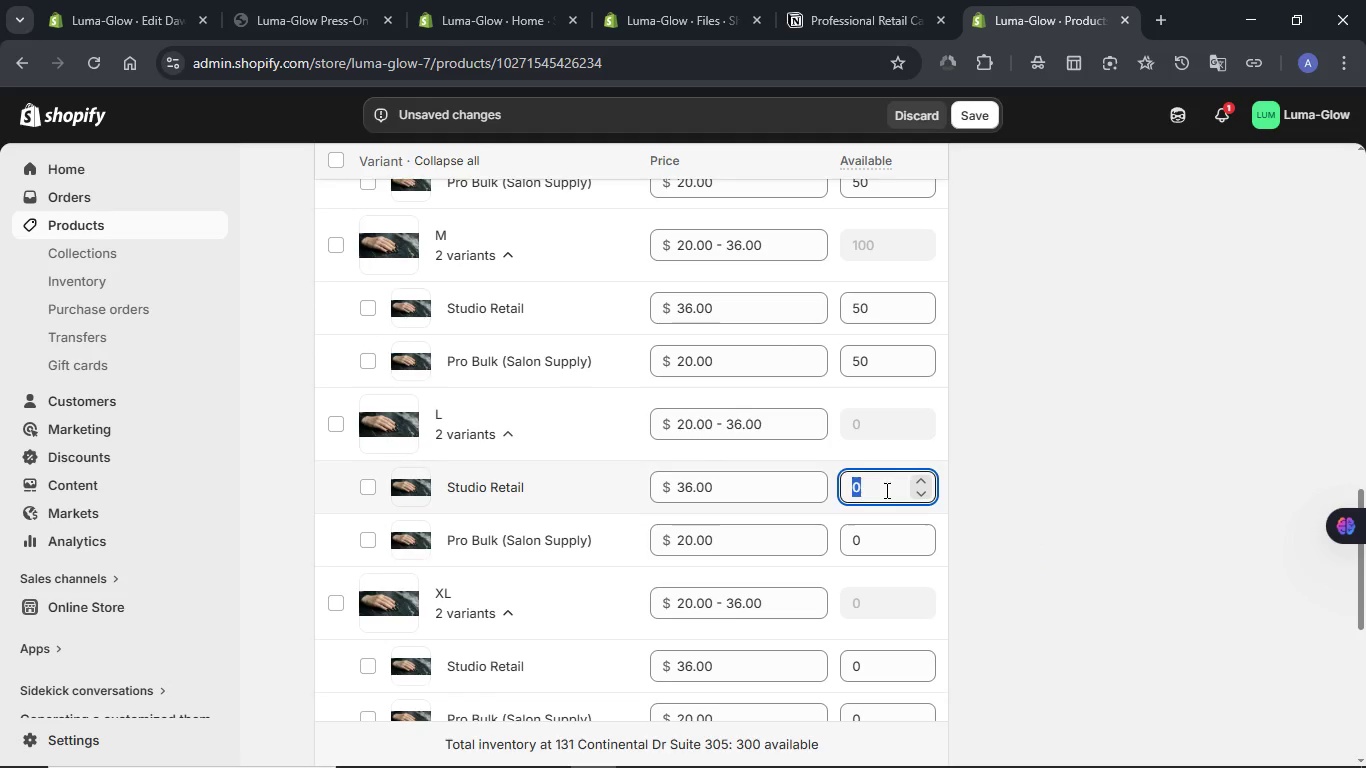 
key(Control+V)
 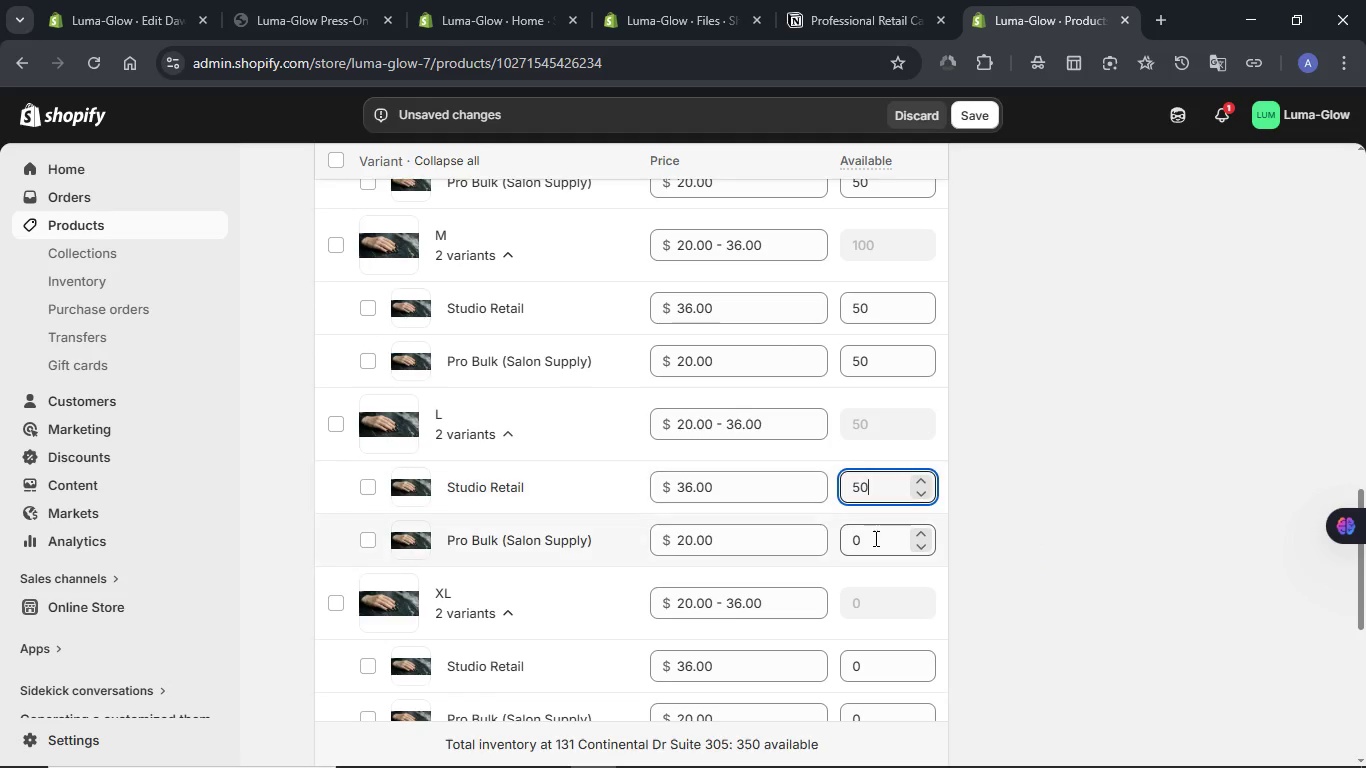 
double_click([874, 538])
 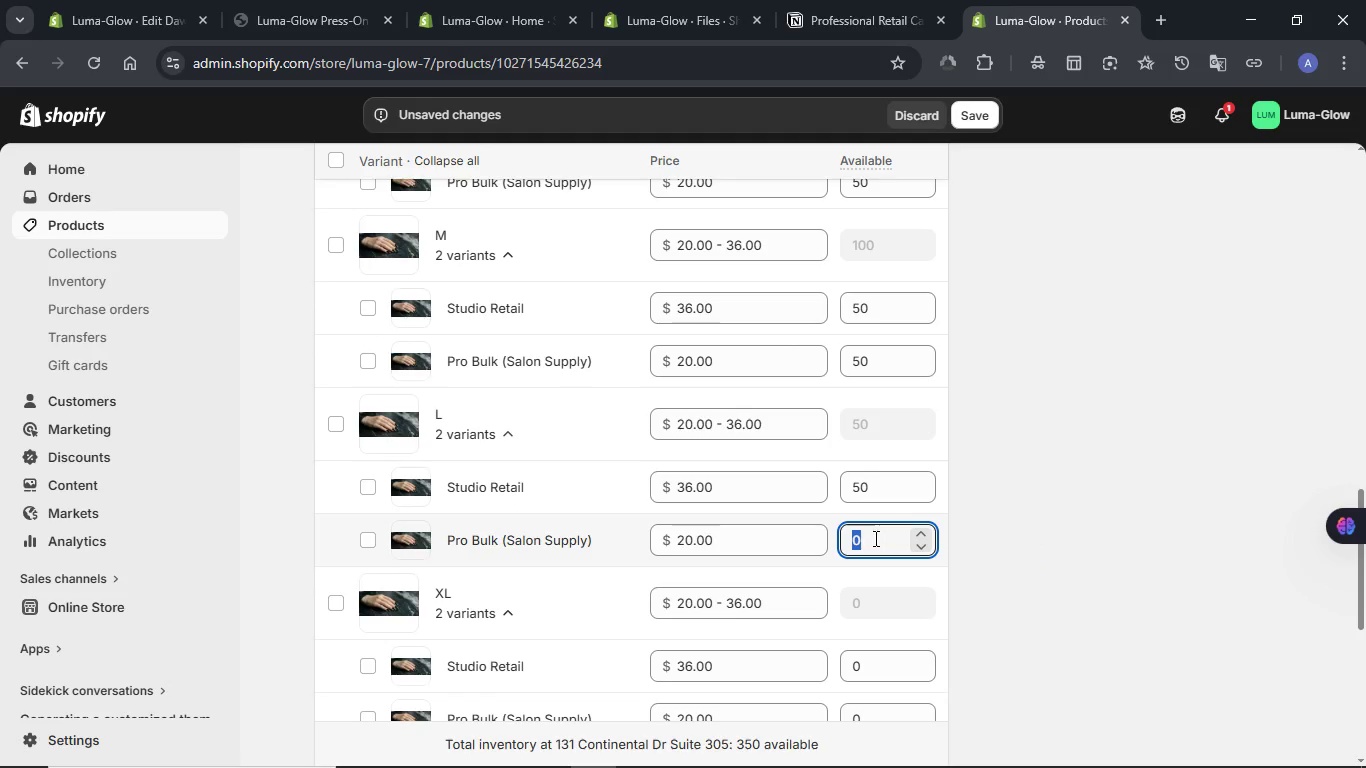 
key(Control+V)
 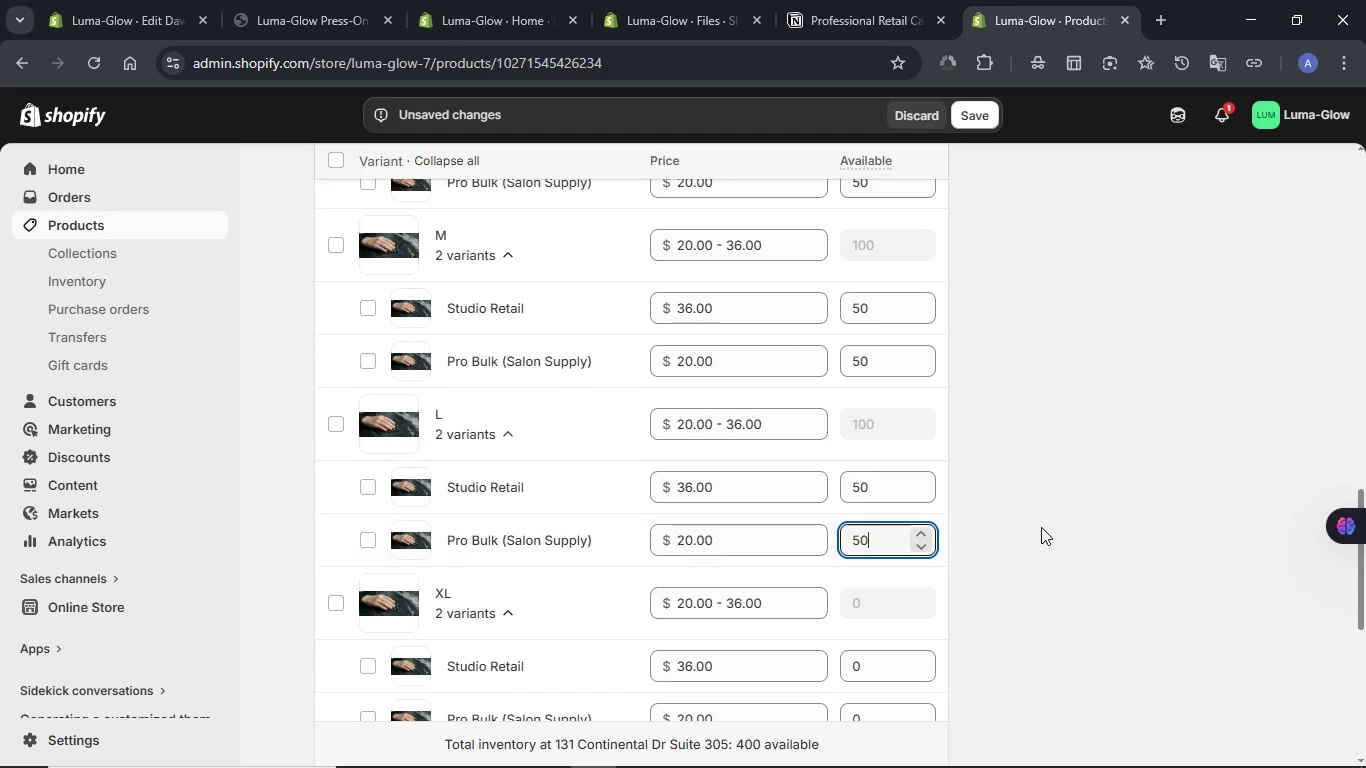 
scroll: coordinate [1041, 527], scroll_direction: down, amount: 2.0
 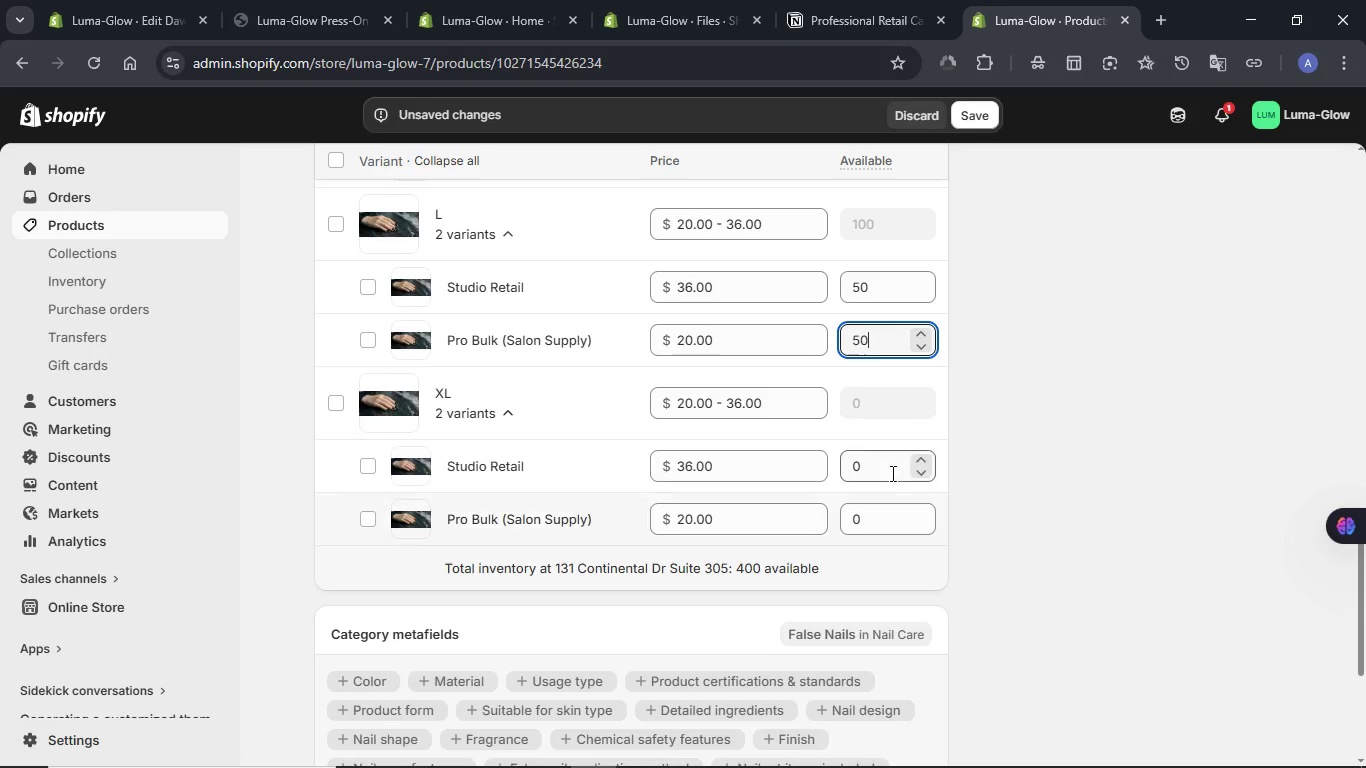 
double_click([887, 470])
 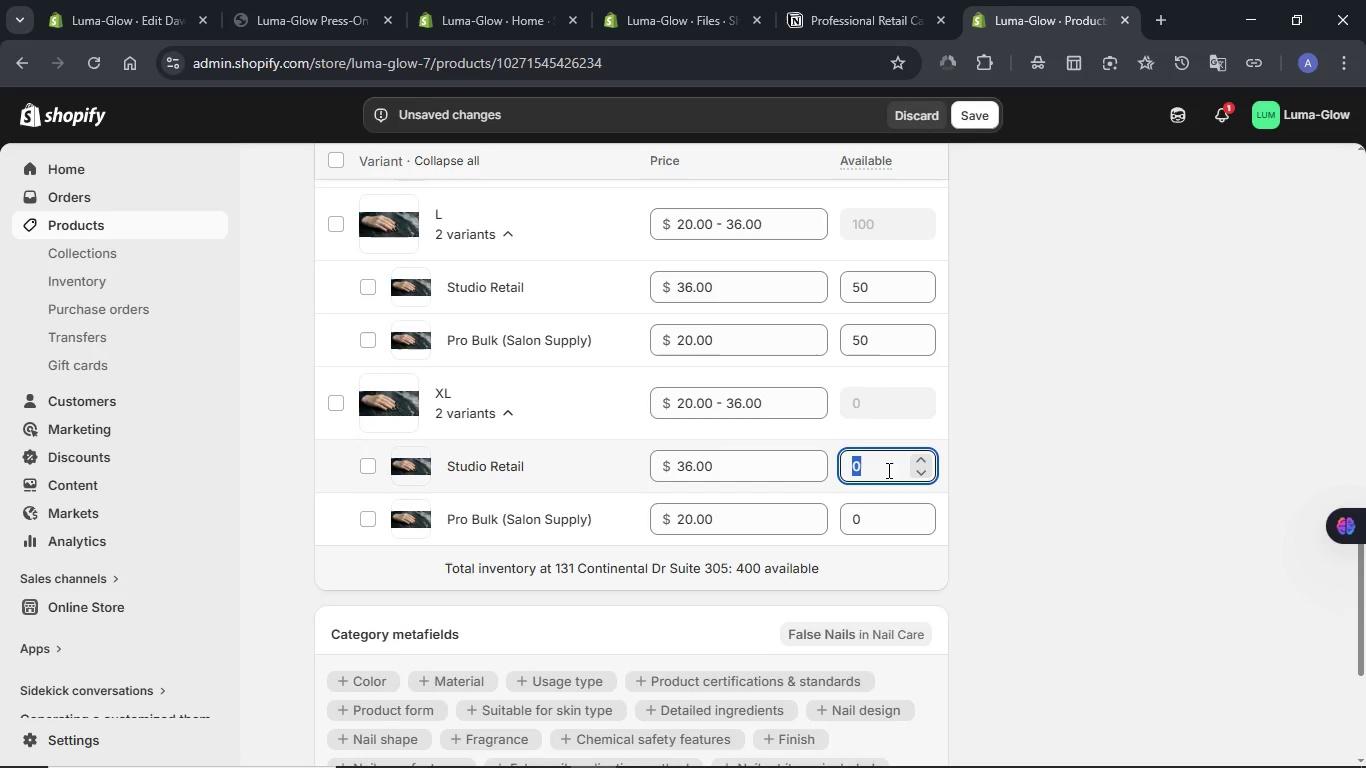 
key(Control+V)
 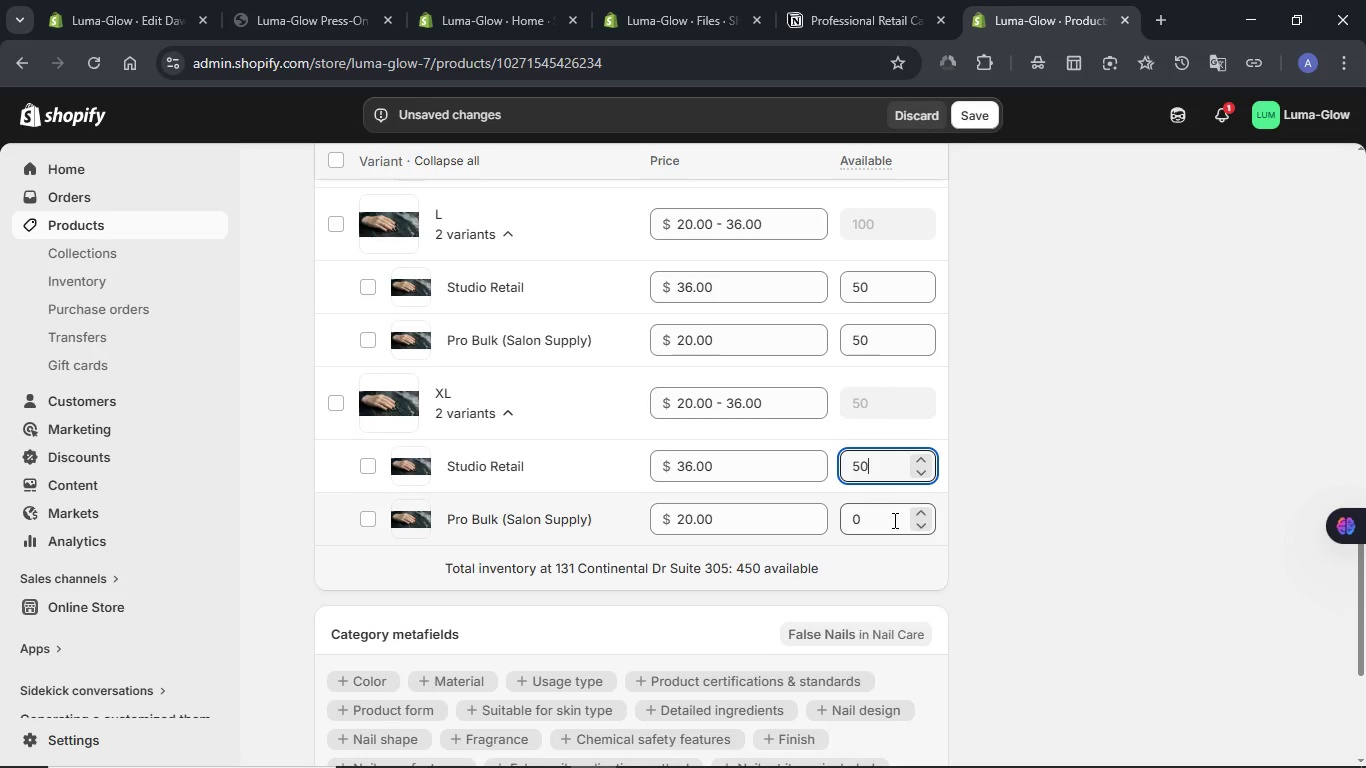 
double_click([893, 520])
 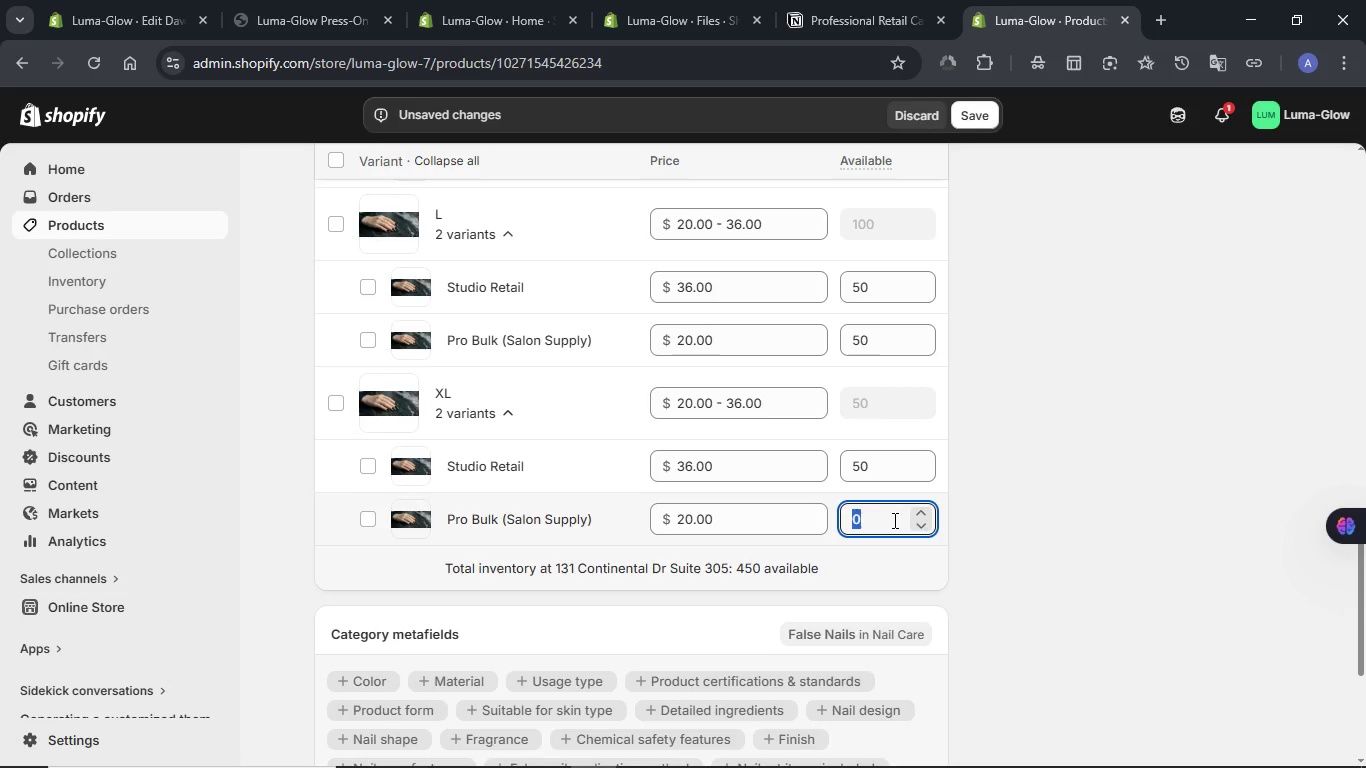 
key(Control+V)
 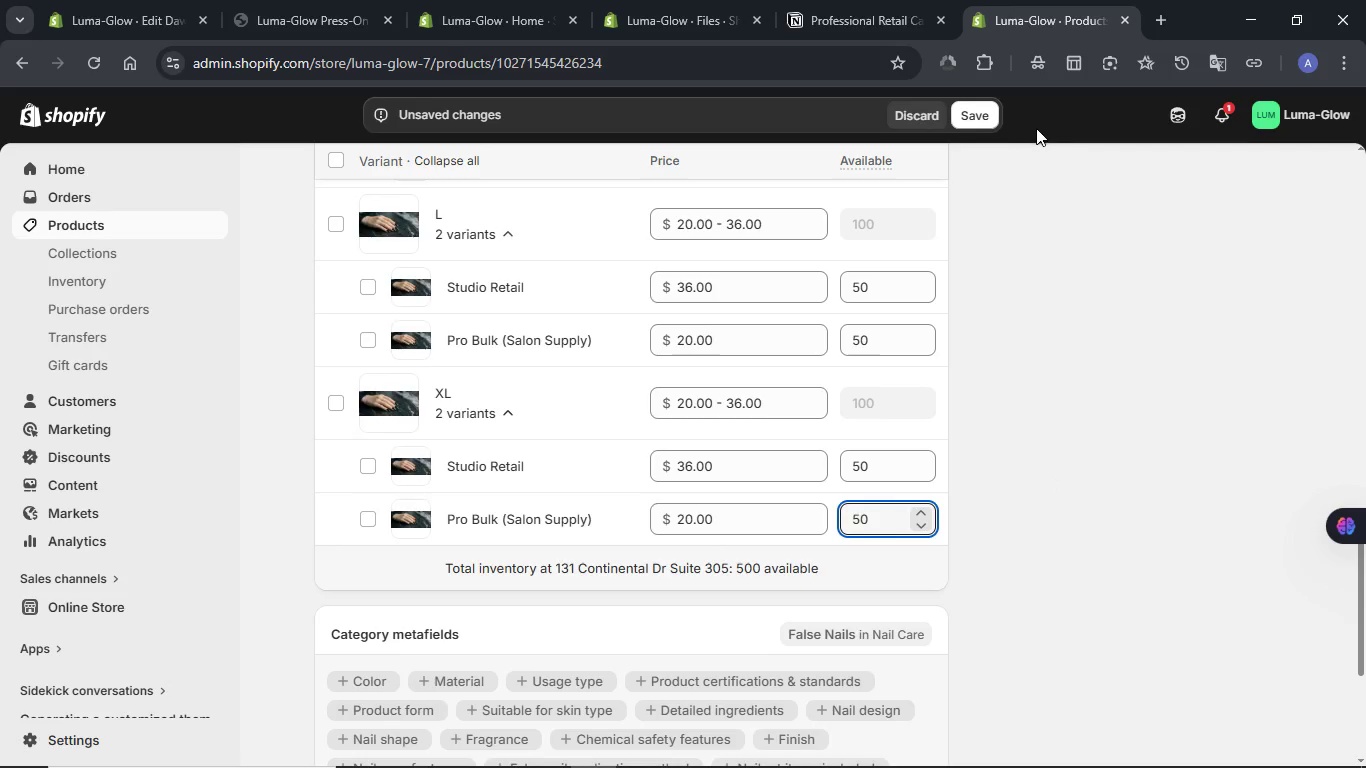 
left_click([973, 119])
 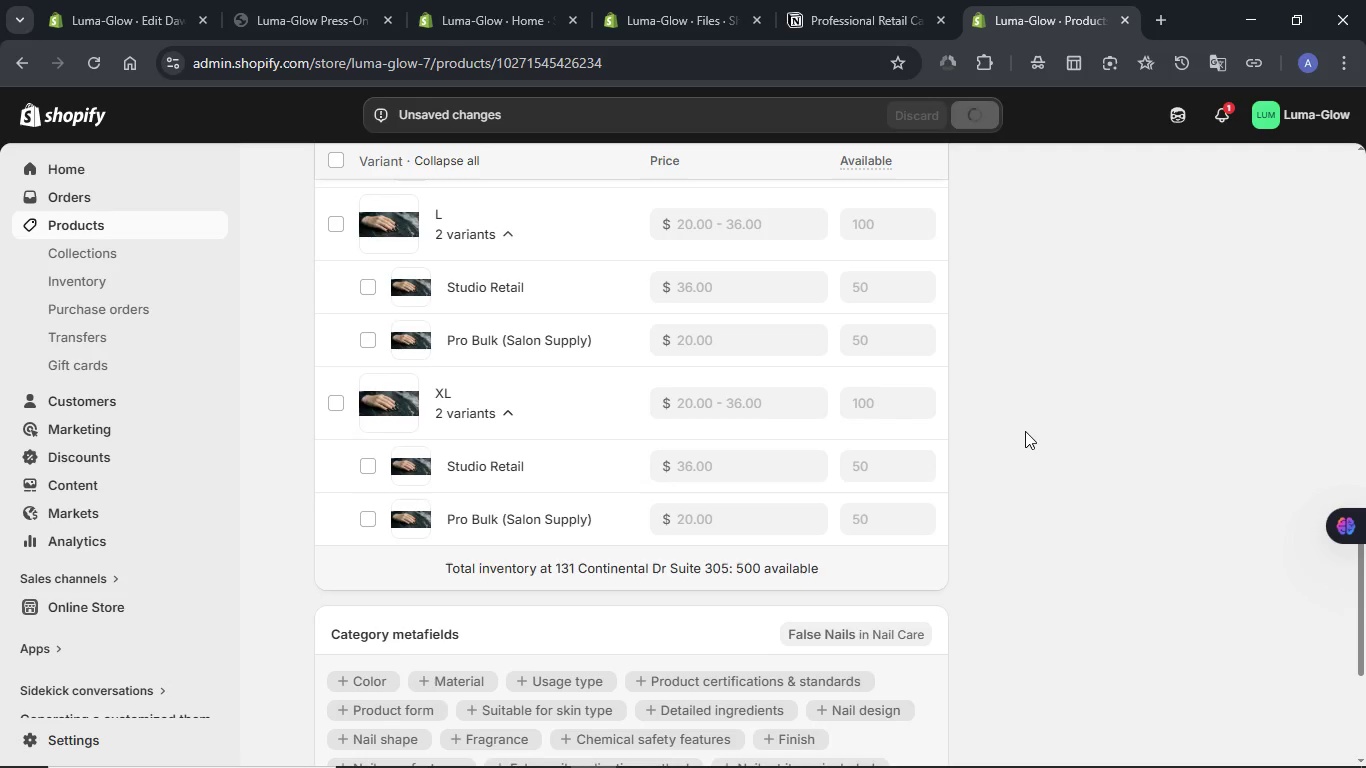 
wait(15.12)
 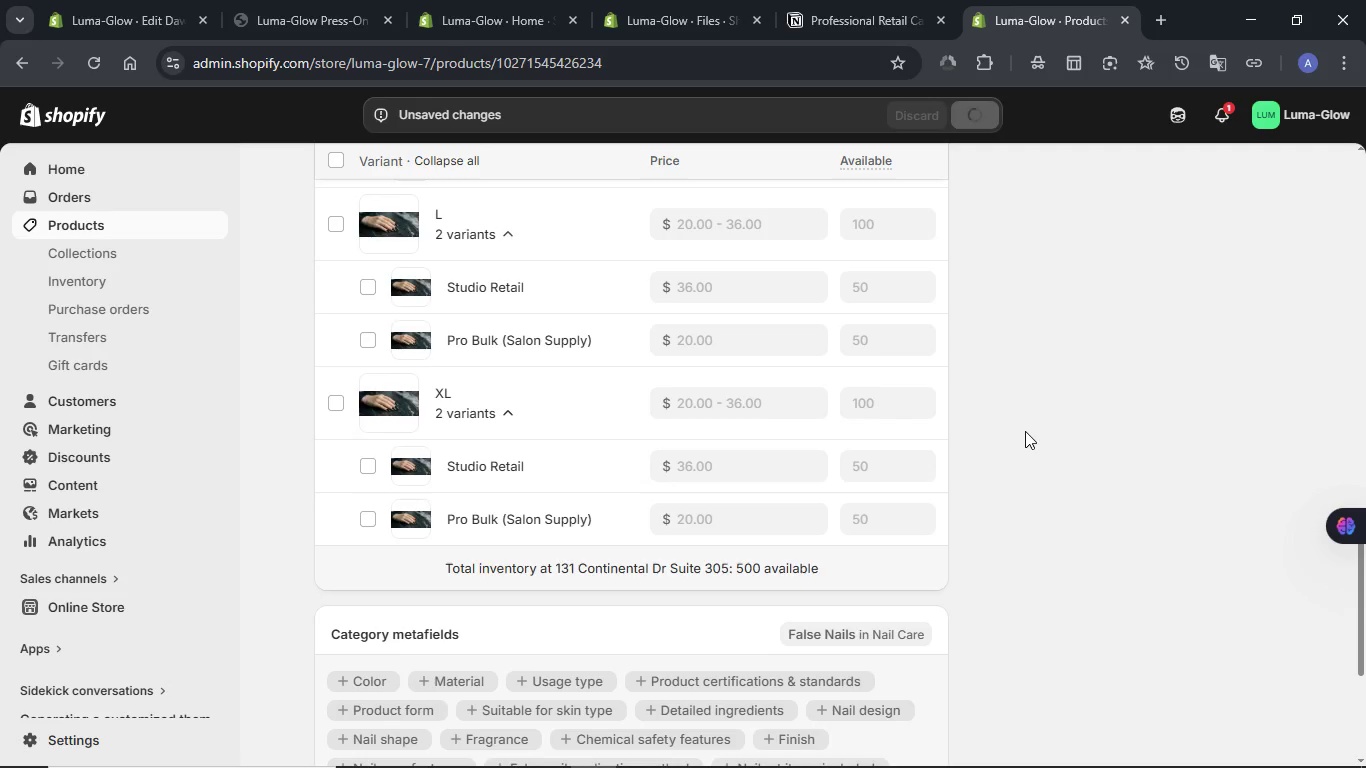 
scroll: coordinate [1025, 431], scroll_direction: up, amount: 2.0
 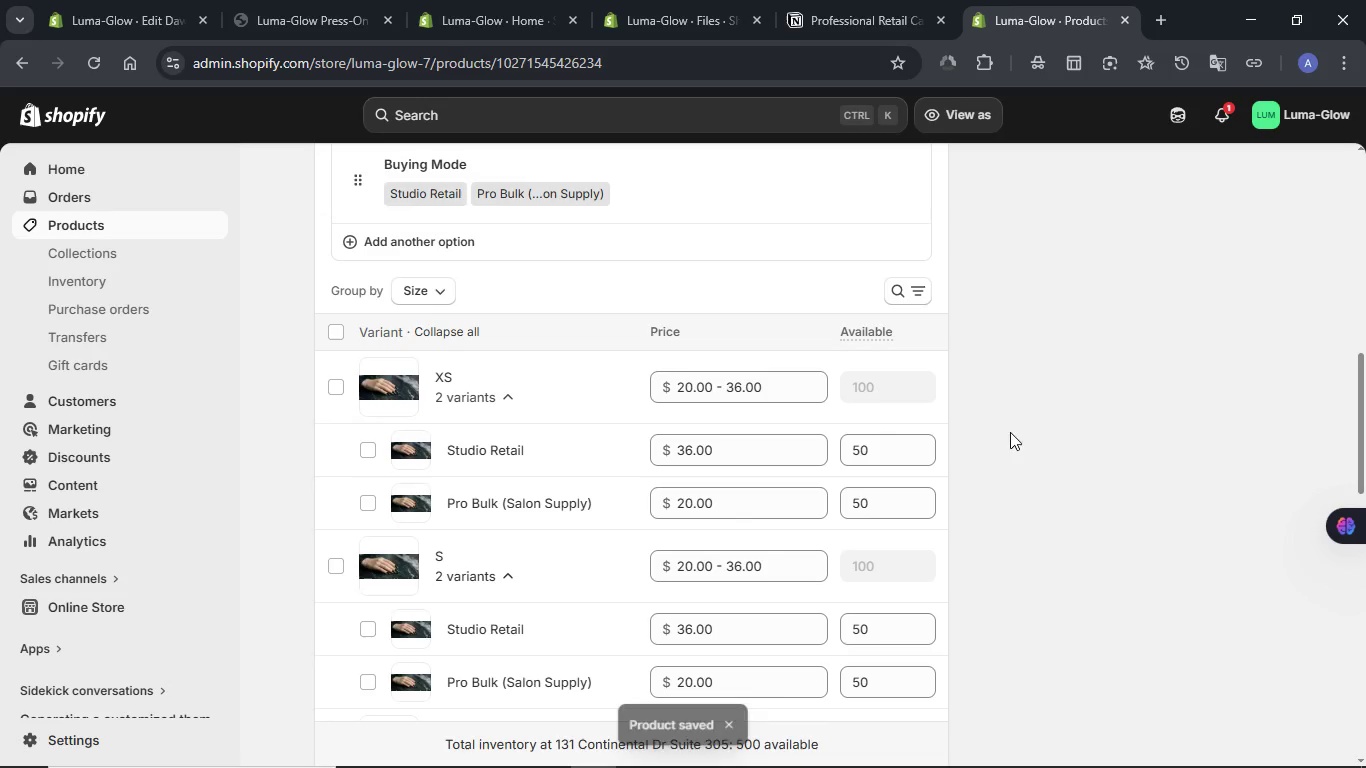 
scroll: coordinate [1038, 469], scroll_direction: down, amount: 6.0
 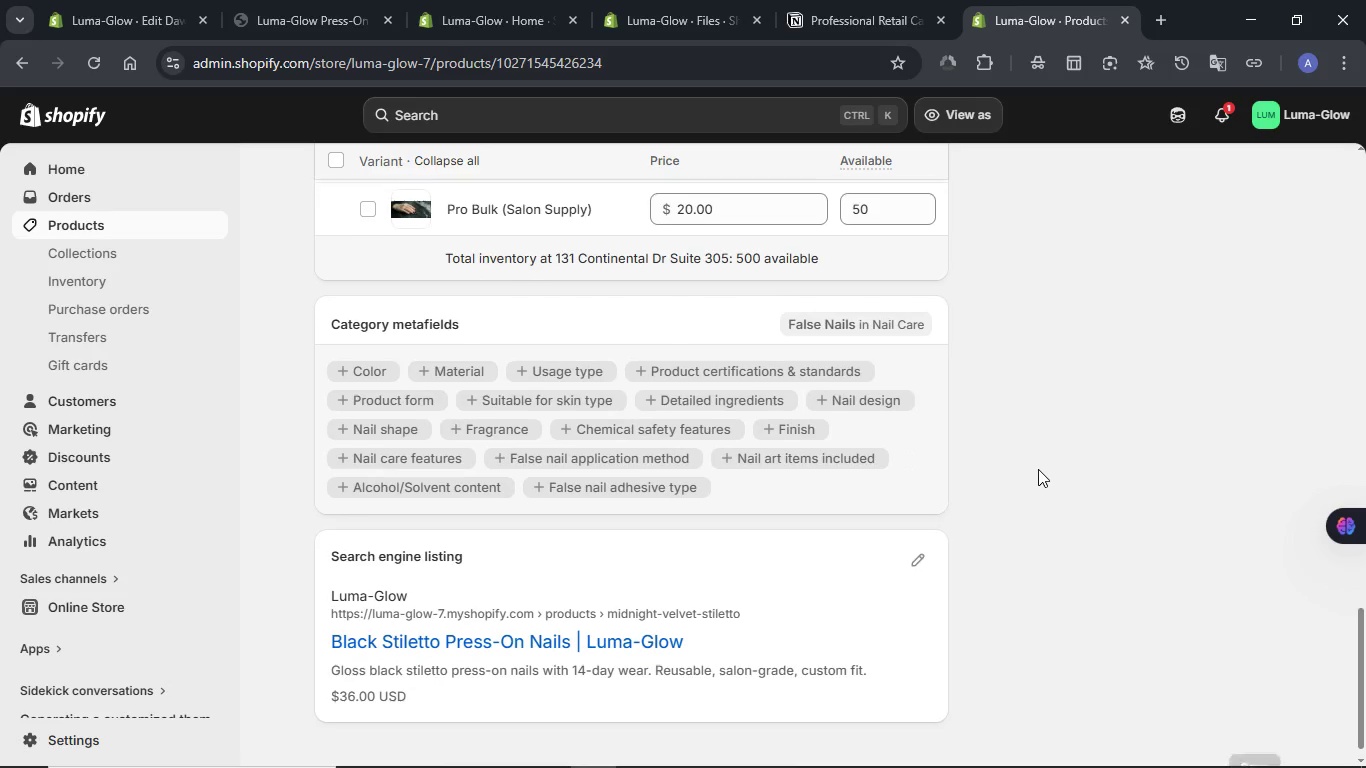 
scroll: coordinate [1038, 469], scroll_direction: up, amount: 10.0
 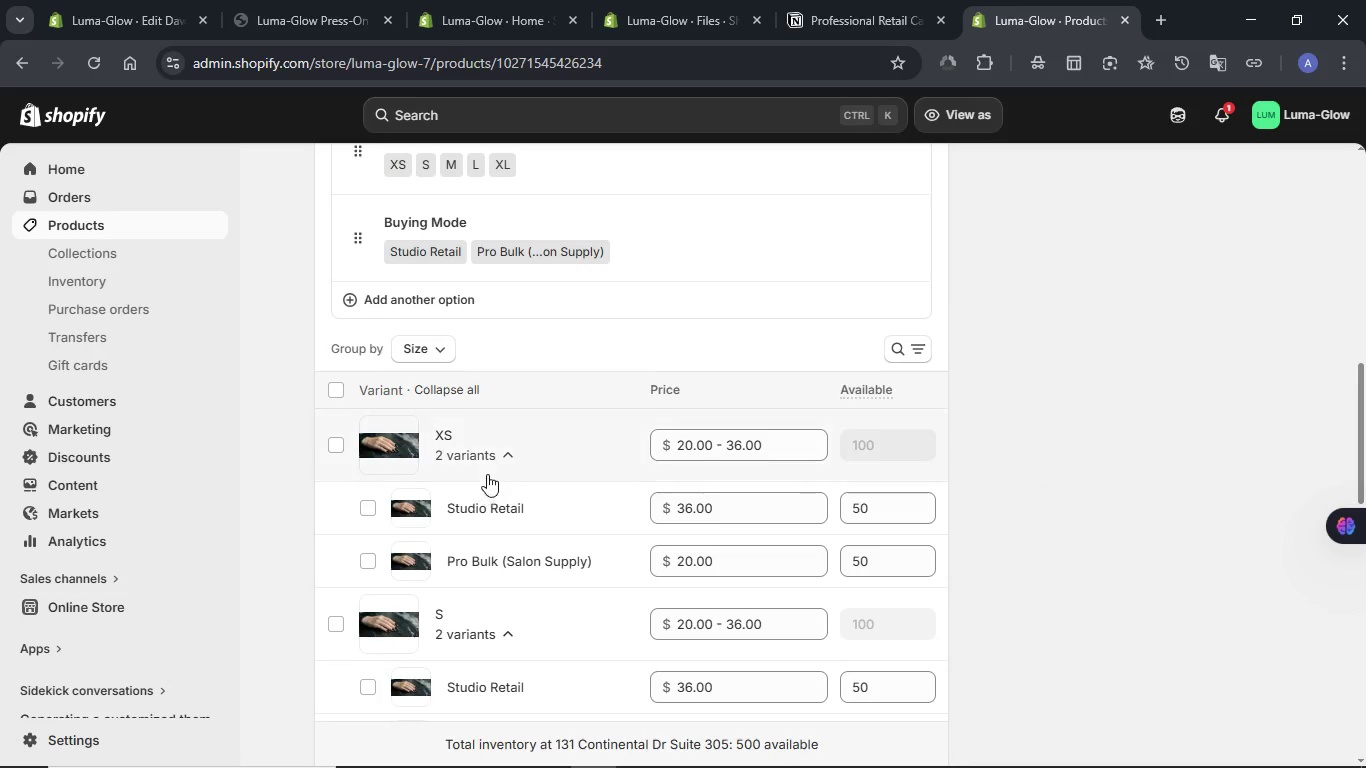 
left_click([507, 455])
 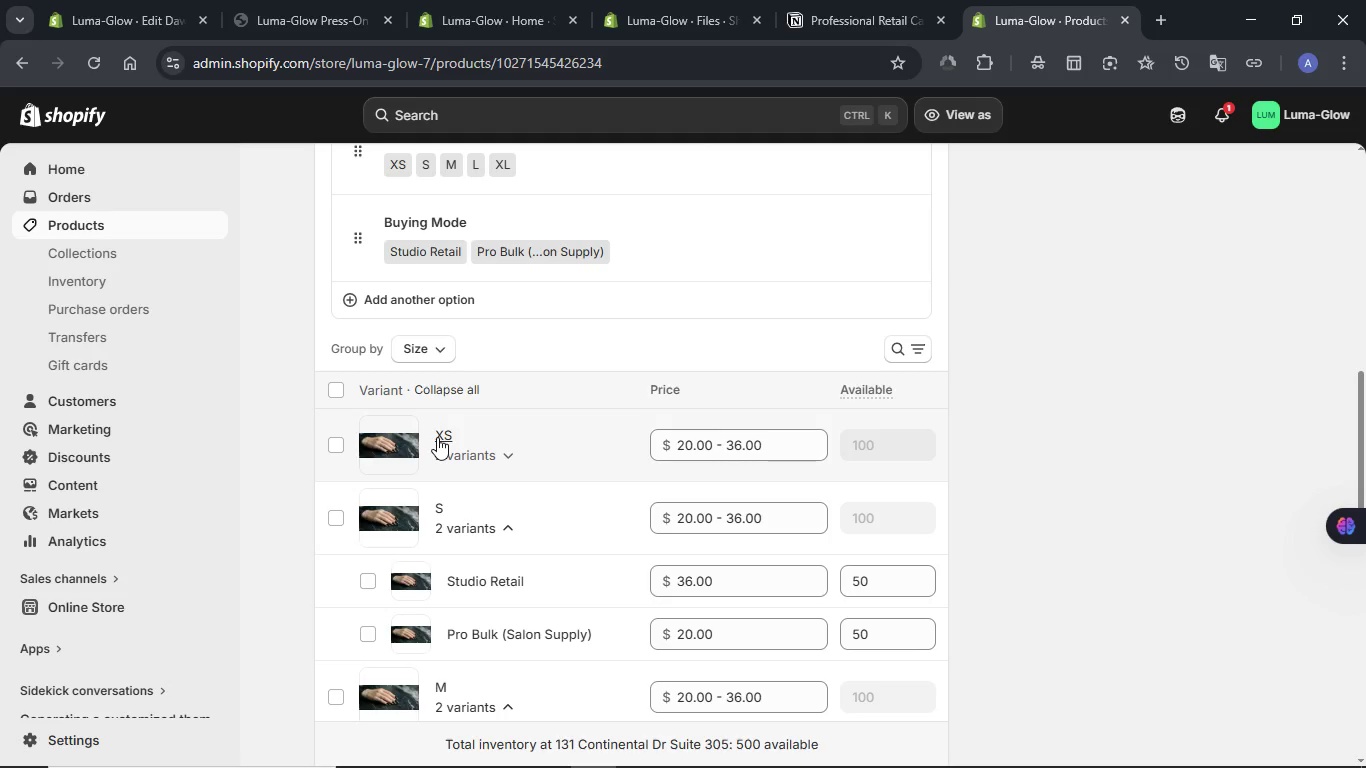 
scroll: coordinate [1079, 448], scroll_direction: up, amount: 11.0
 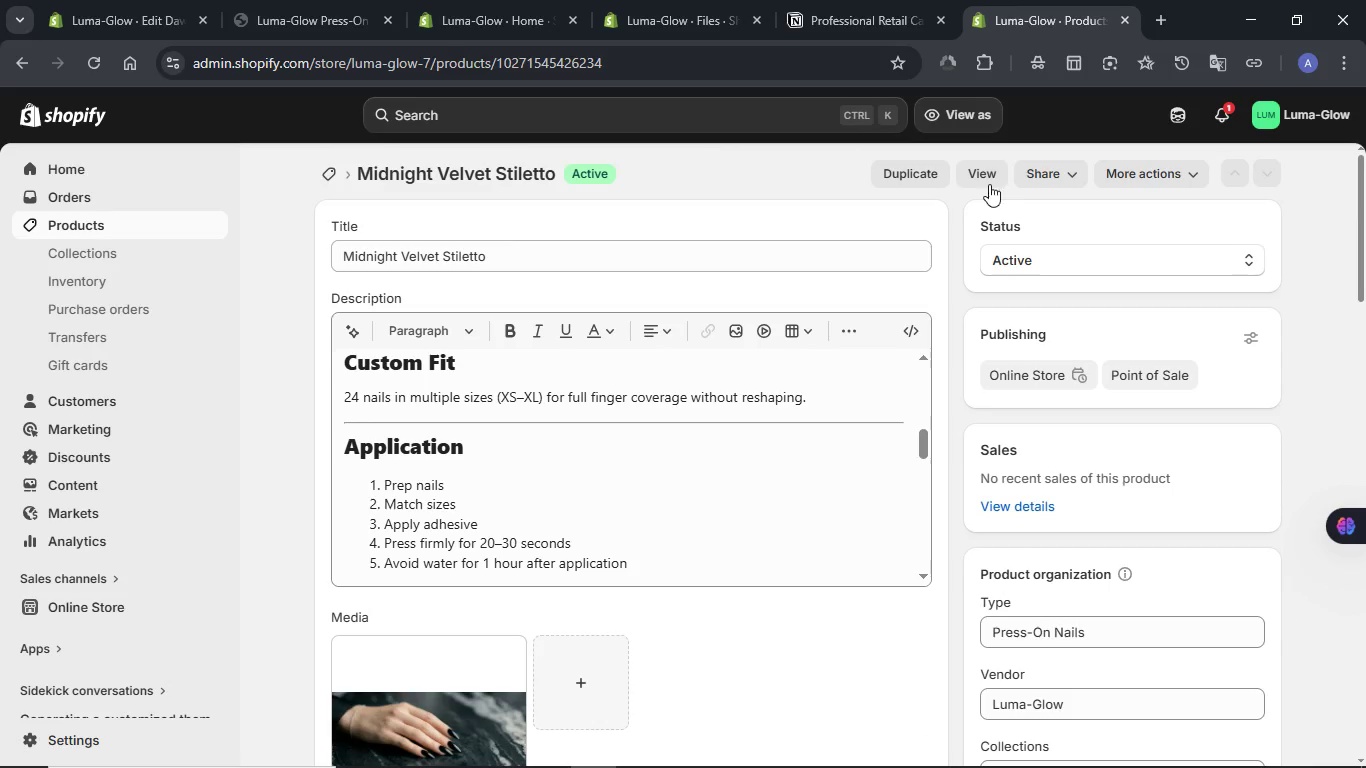 
left_click([983, 177])
 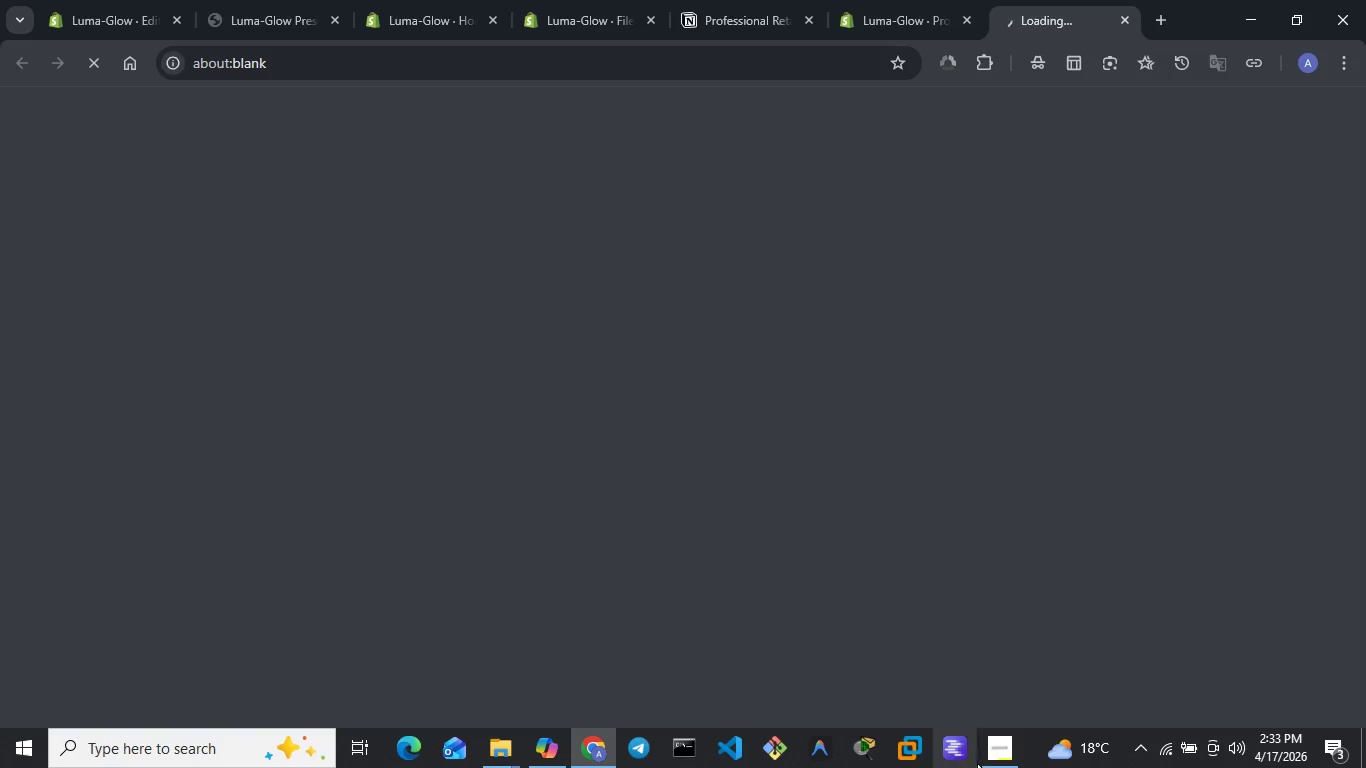 
left_click([1000, 756])